 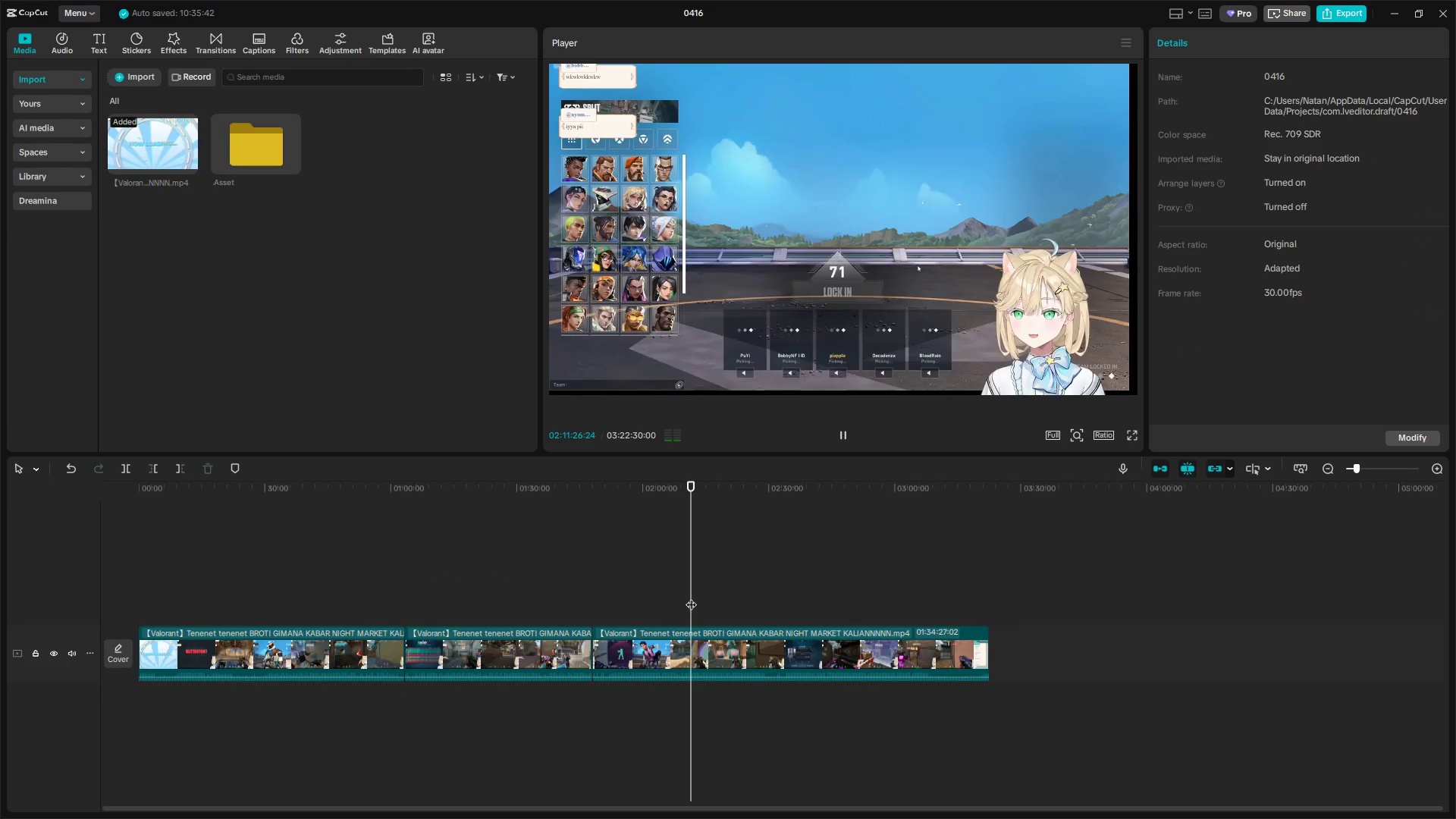 
left_click_drag(start_coordinate=[691, 597], to_coordinate=[600, 607])
 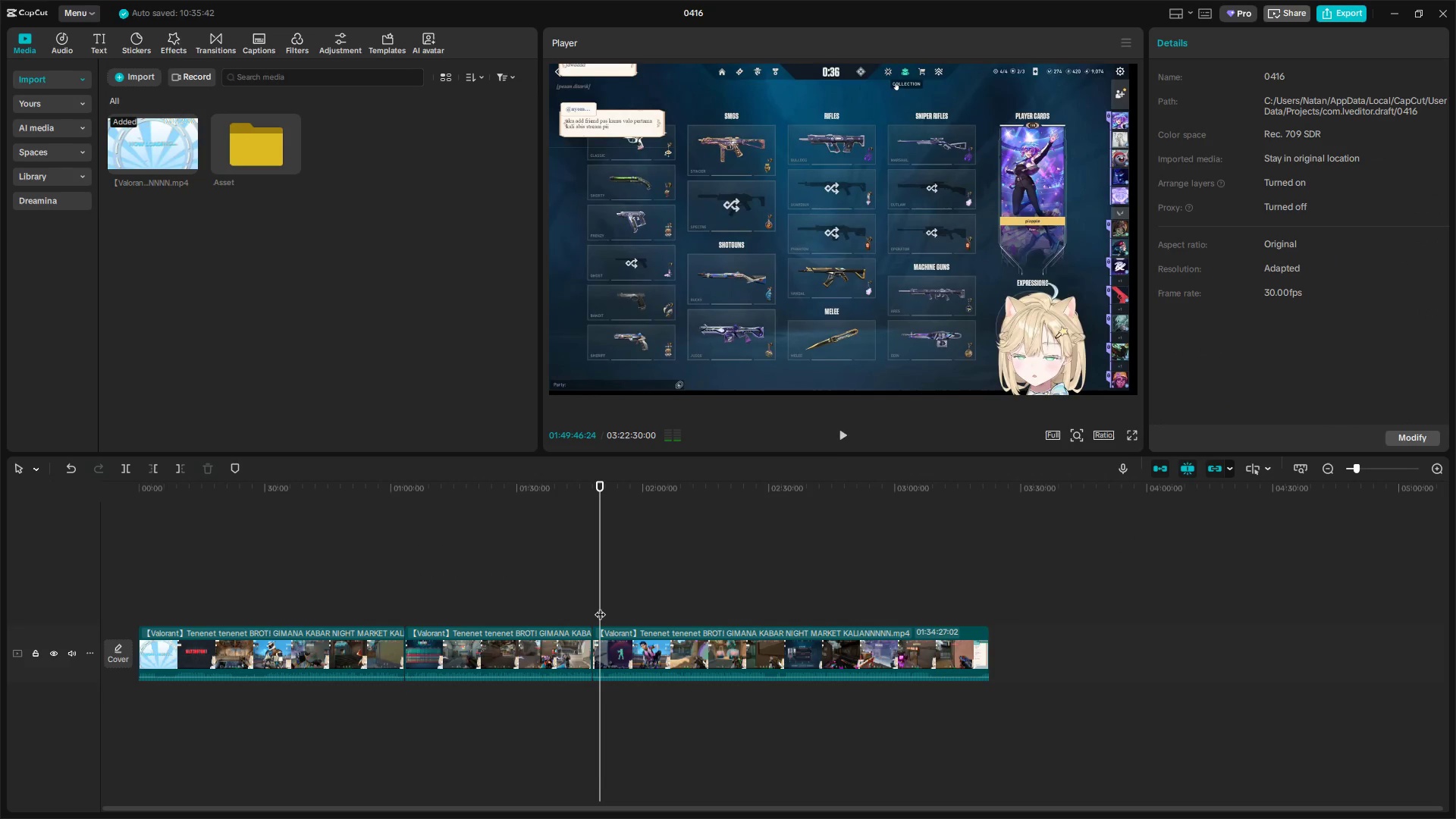 
key(Space)
 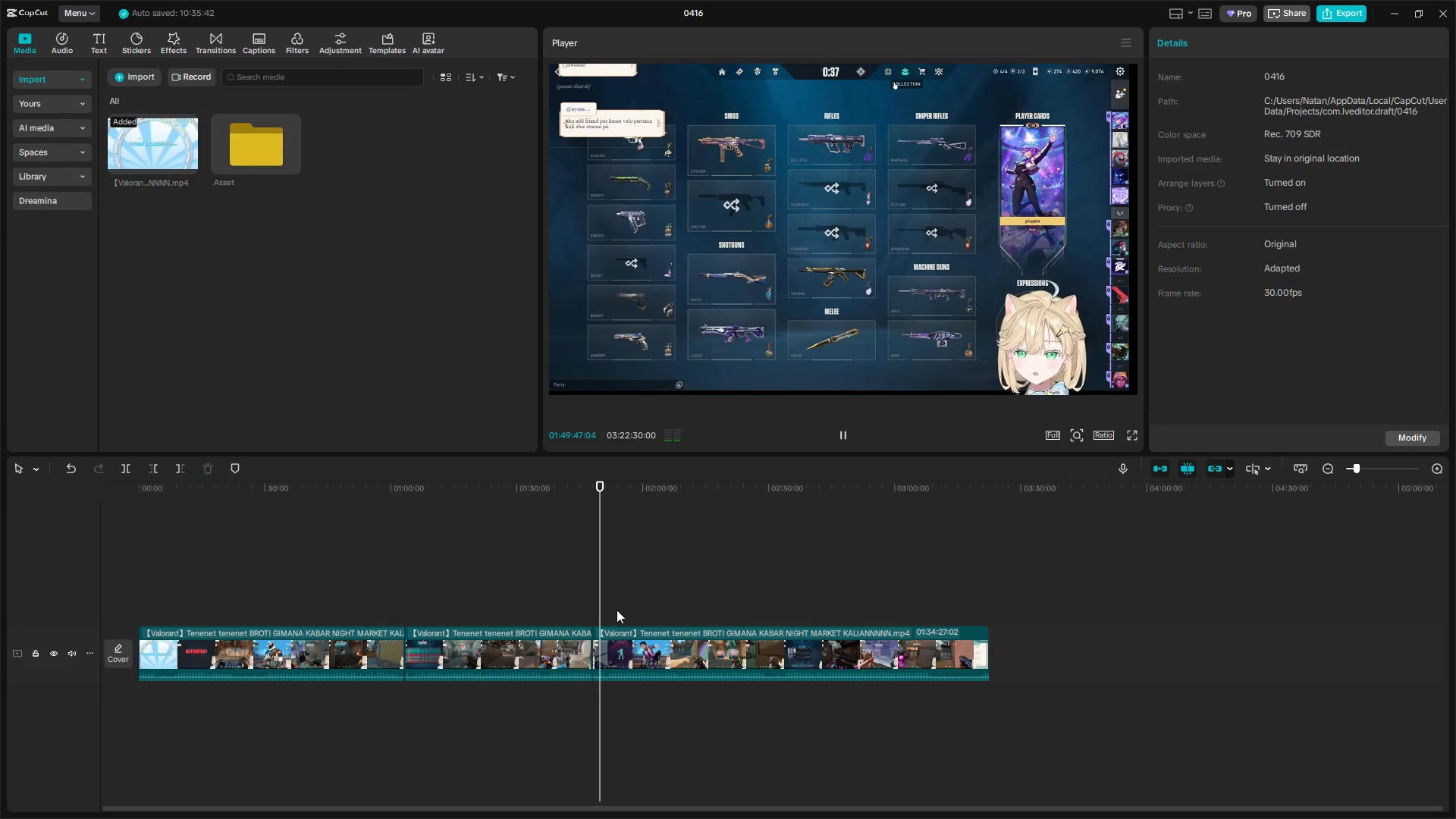 
hold_key(key=ControlLeft, duration=1.36)
scroll: coordinate [670, 632], scroll_direction: up, amount: 13.0
 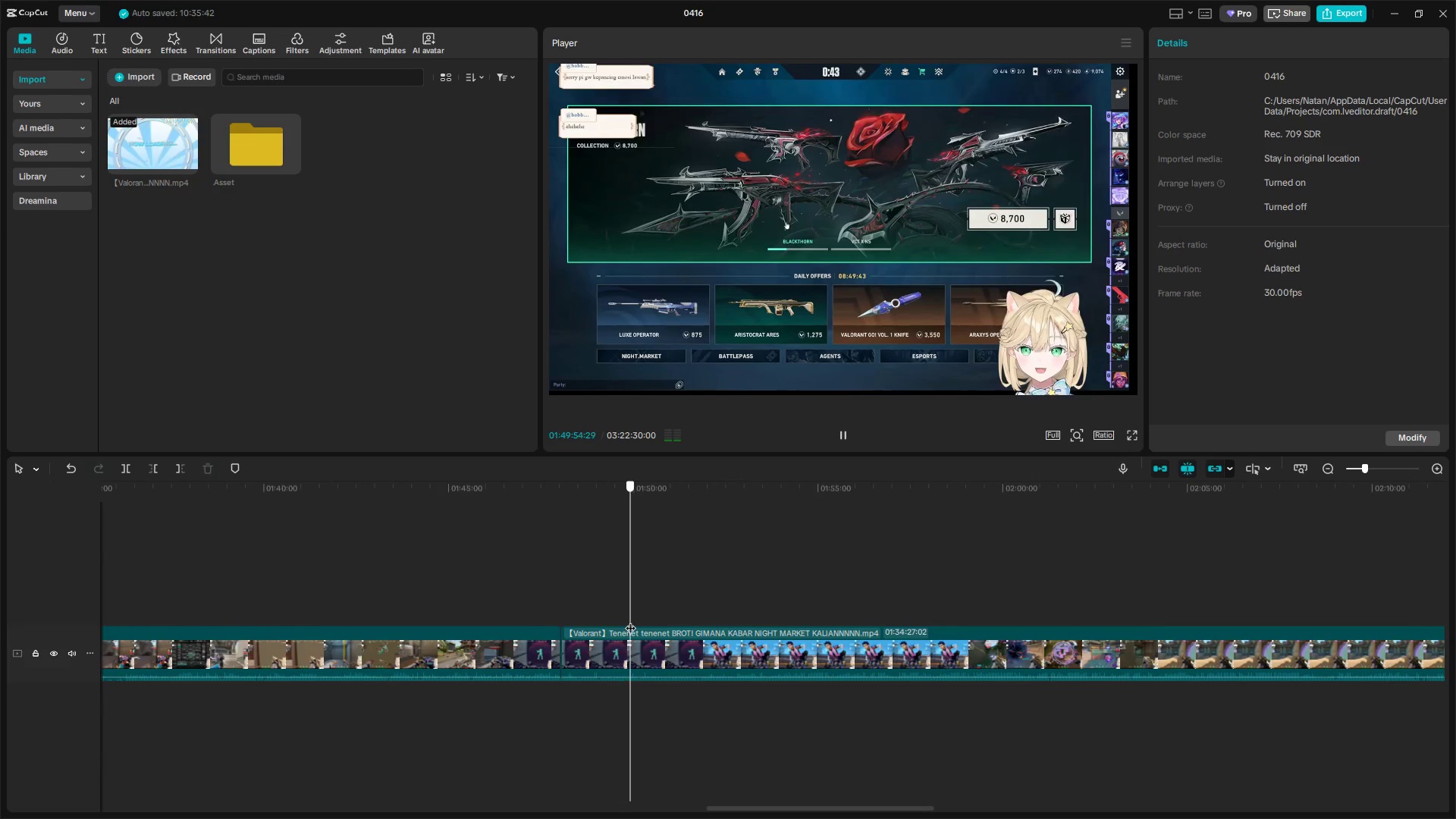 
key(Space)
 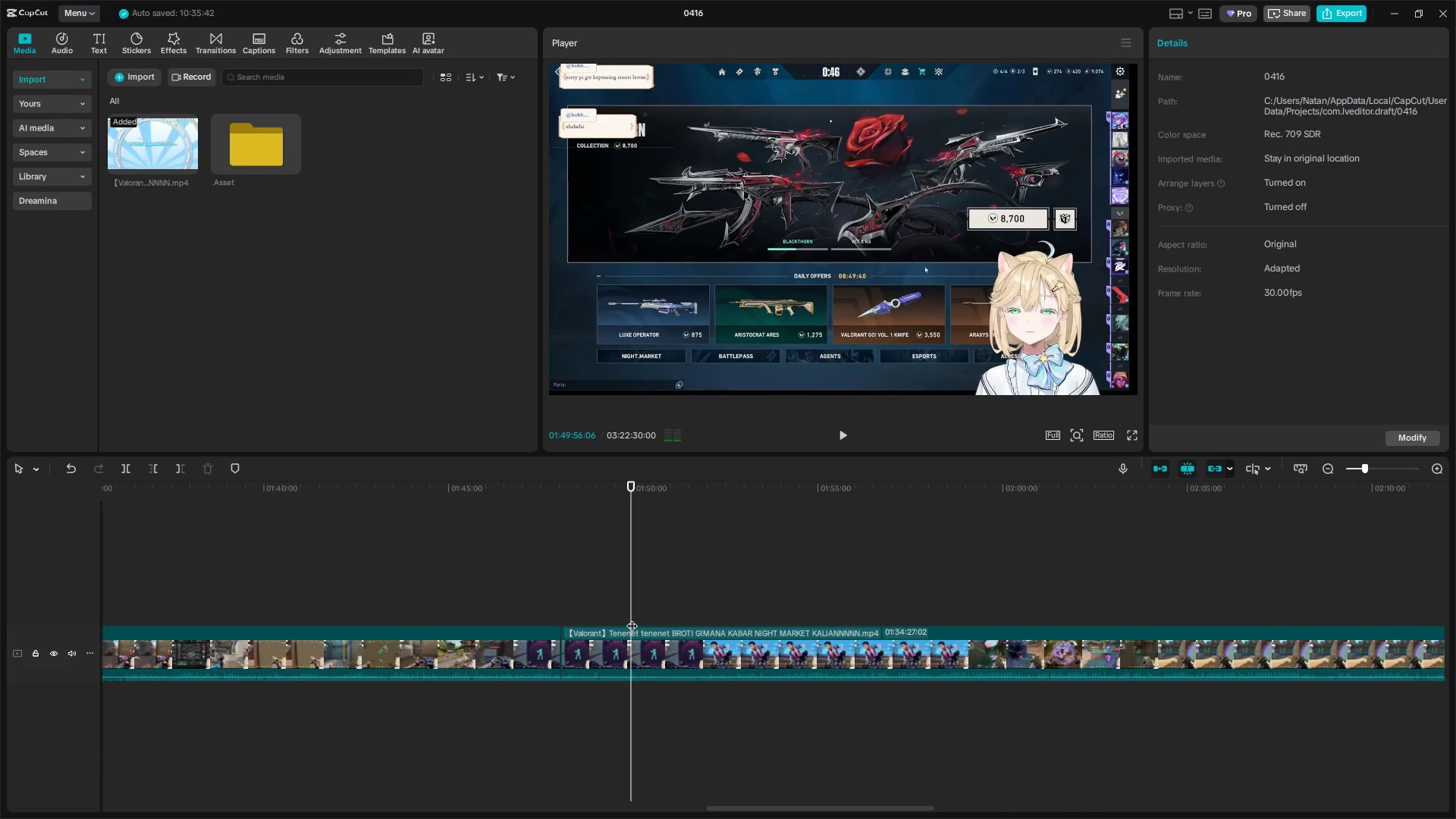 
key(Space)
 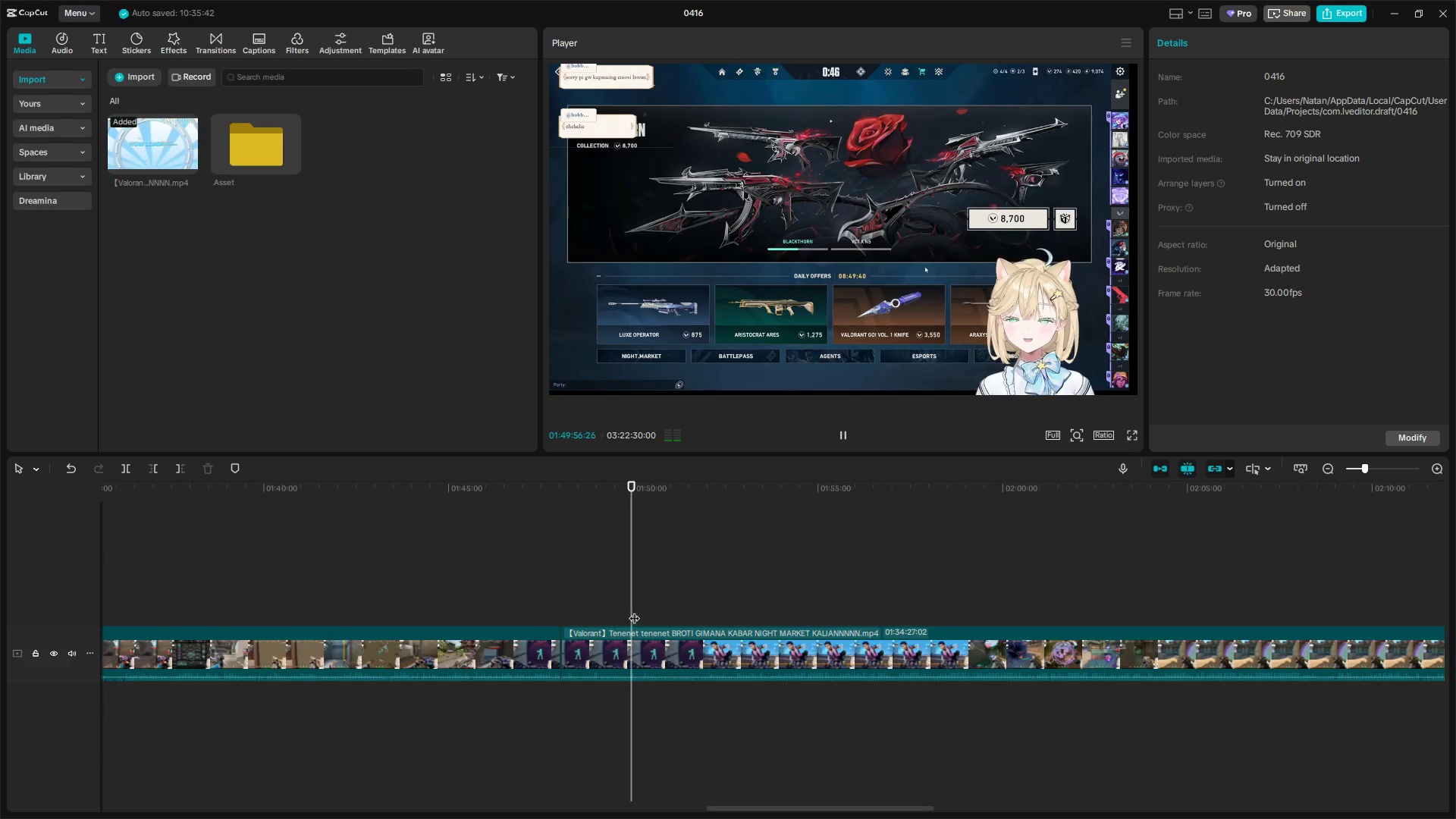 
left_click_drag(start_coordinate=[626, 610], to_coordinate=[631, 612])
 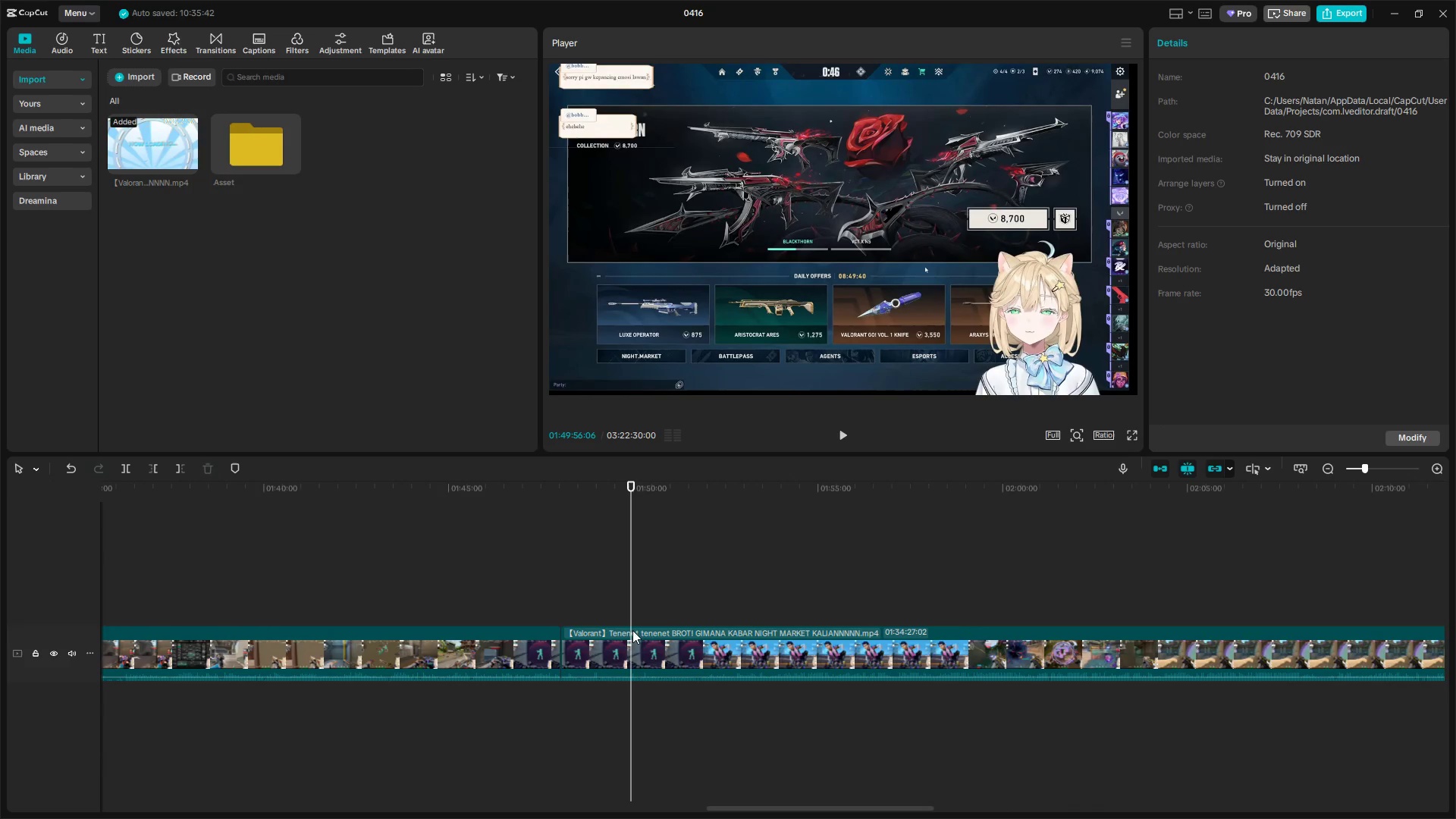 
left_click([647, 648])
 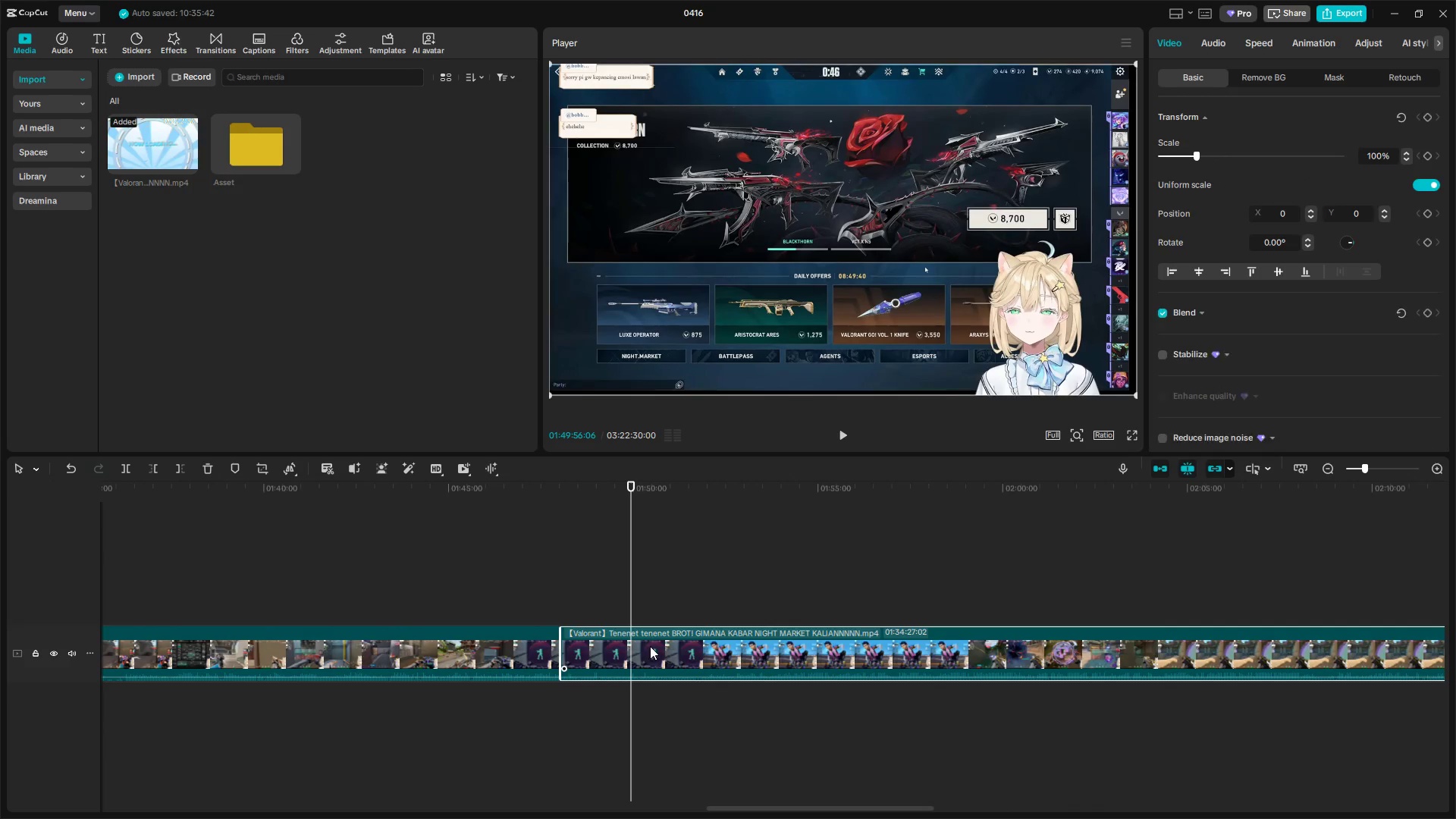 
key(Shift+E)
 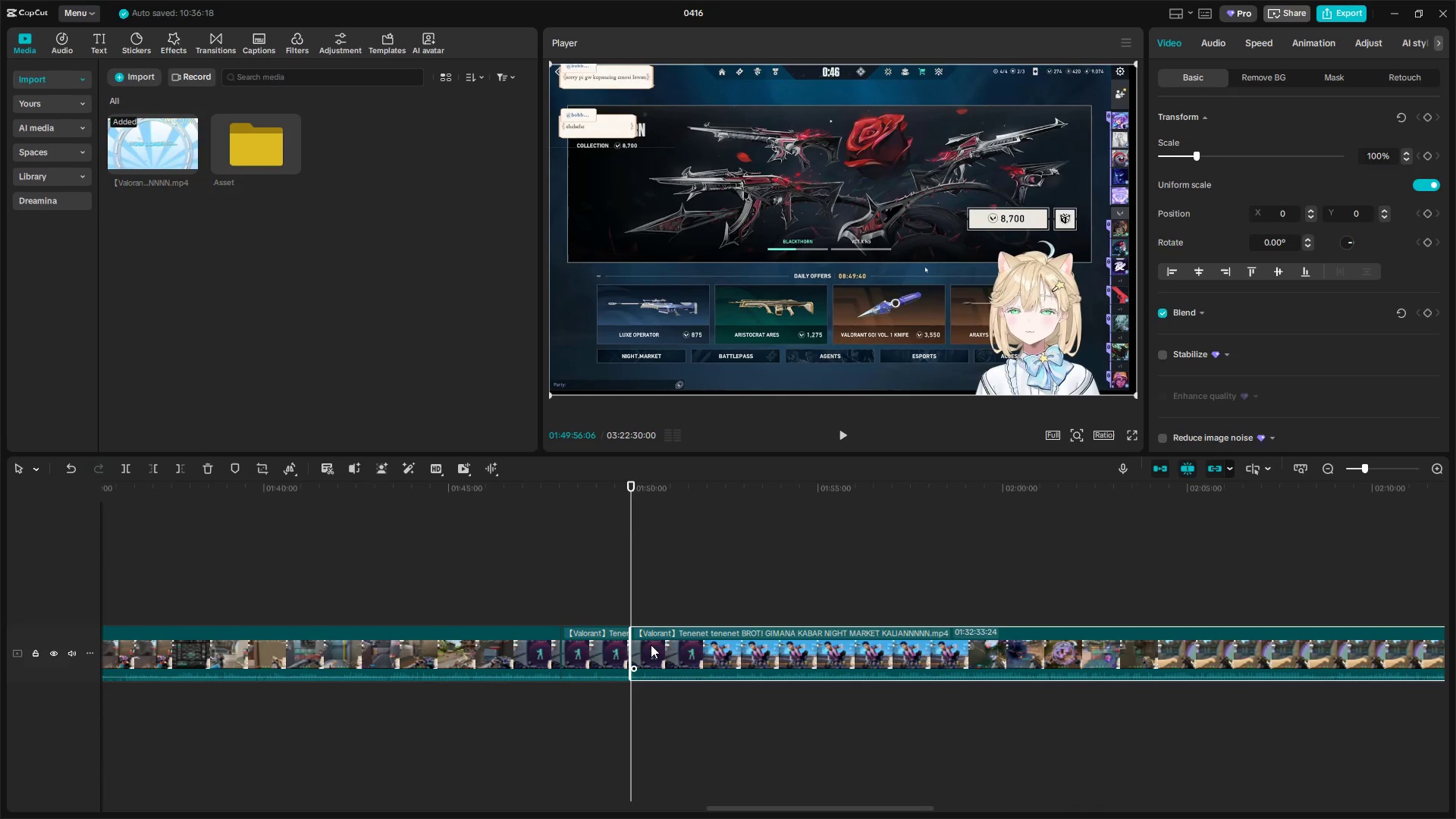 
key(Space)
 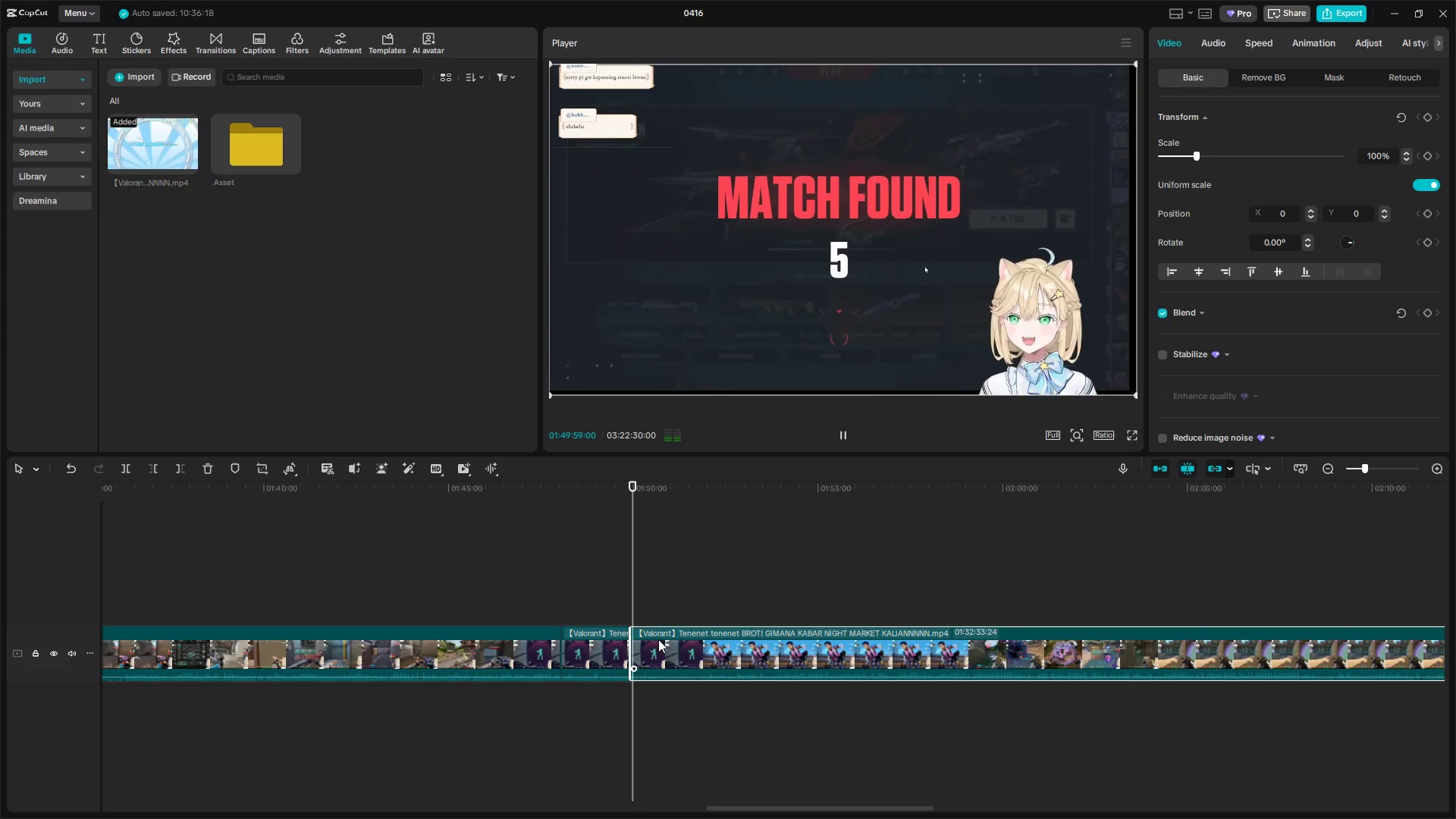 
hold_key(key=ControlLeft, duration=1.12)
scroll: coordinate [676, 611], scroll_direction: down, amount: 12.0
 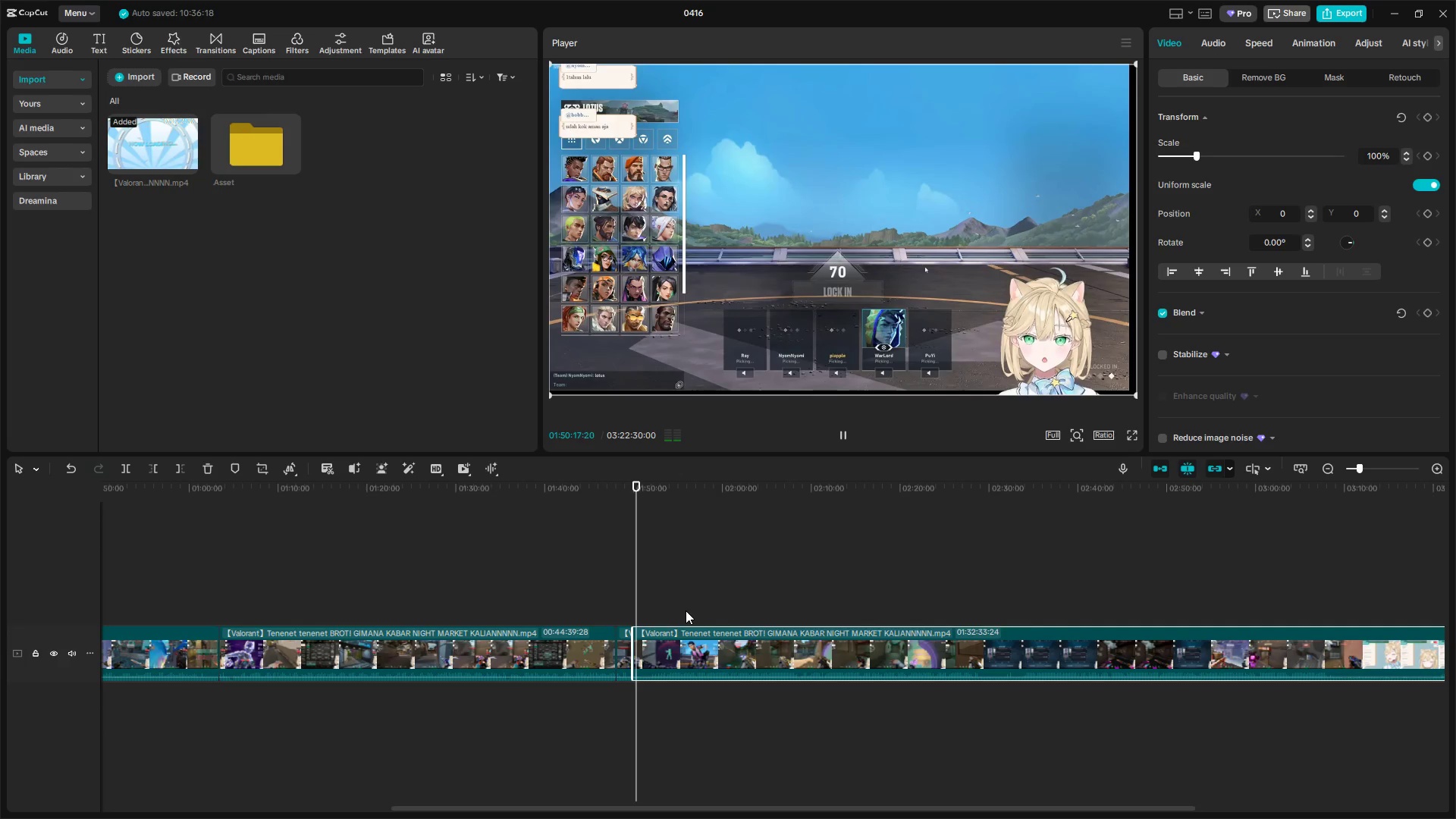 
wait(20.16)
 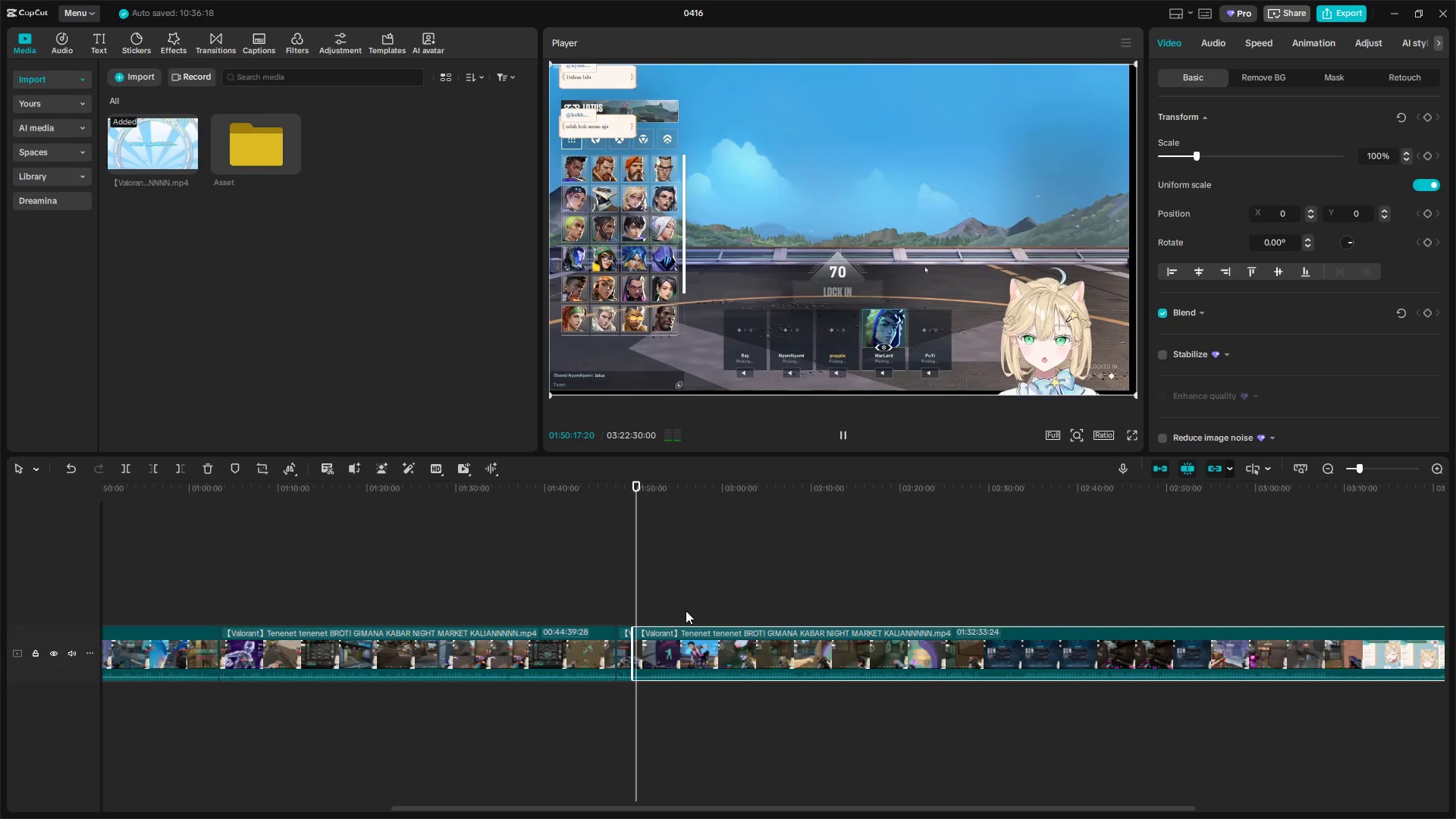 
key(Space)
 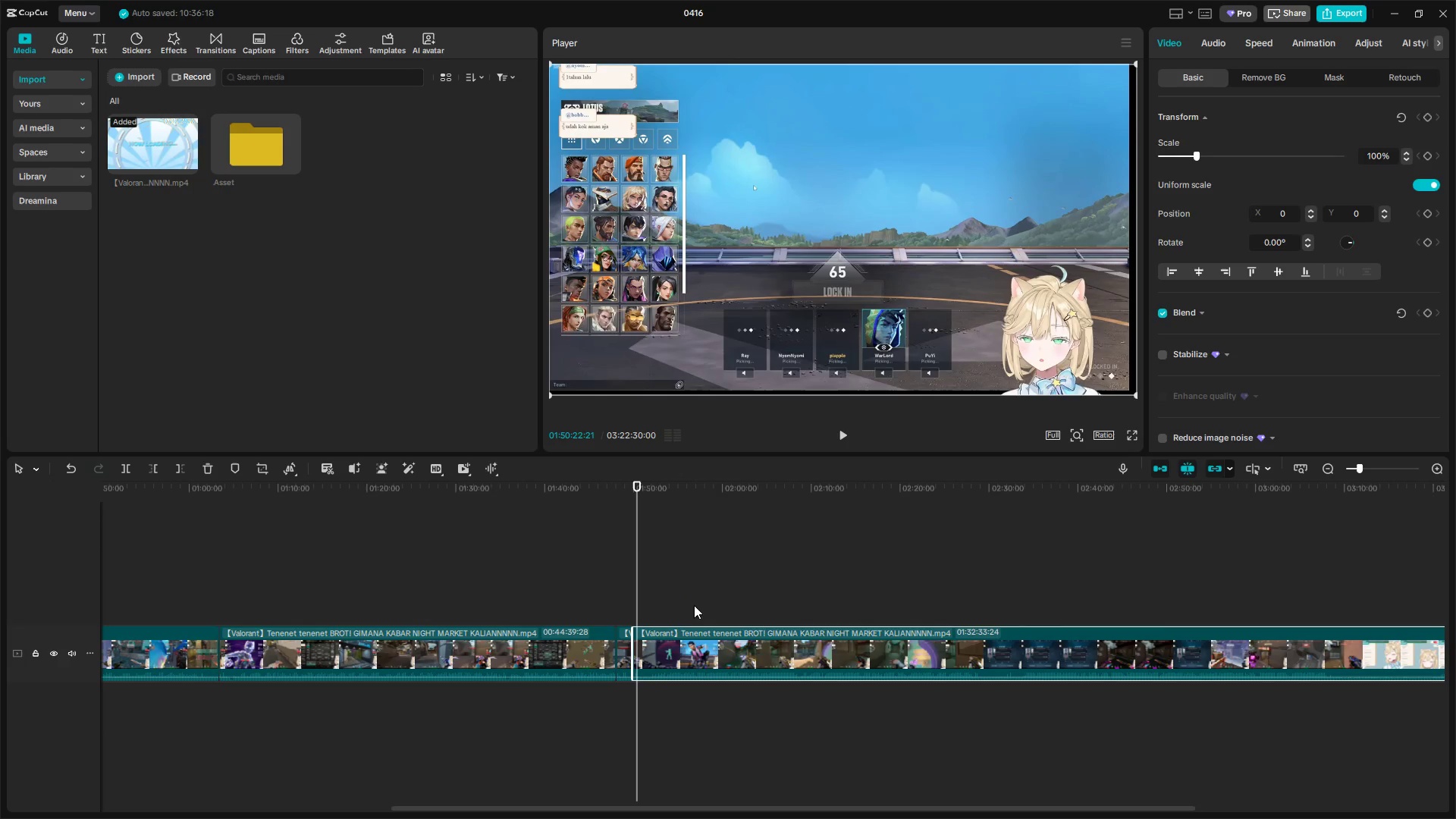 
hold_key(key=ControlLeft, duration=1.01)
scroll: coordinate [706, 613], scroll_direction: up, amount: 12.0
 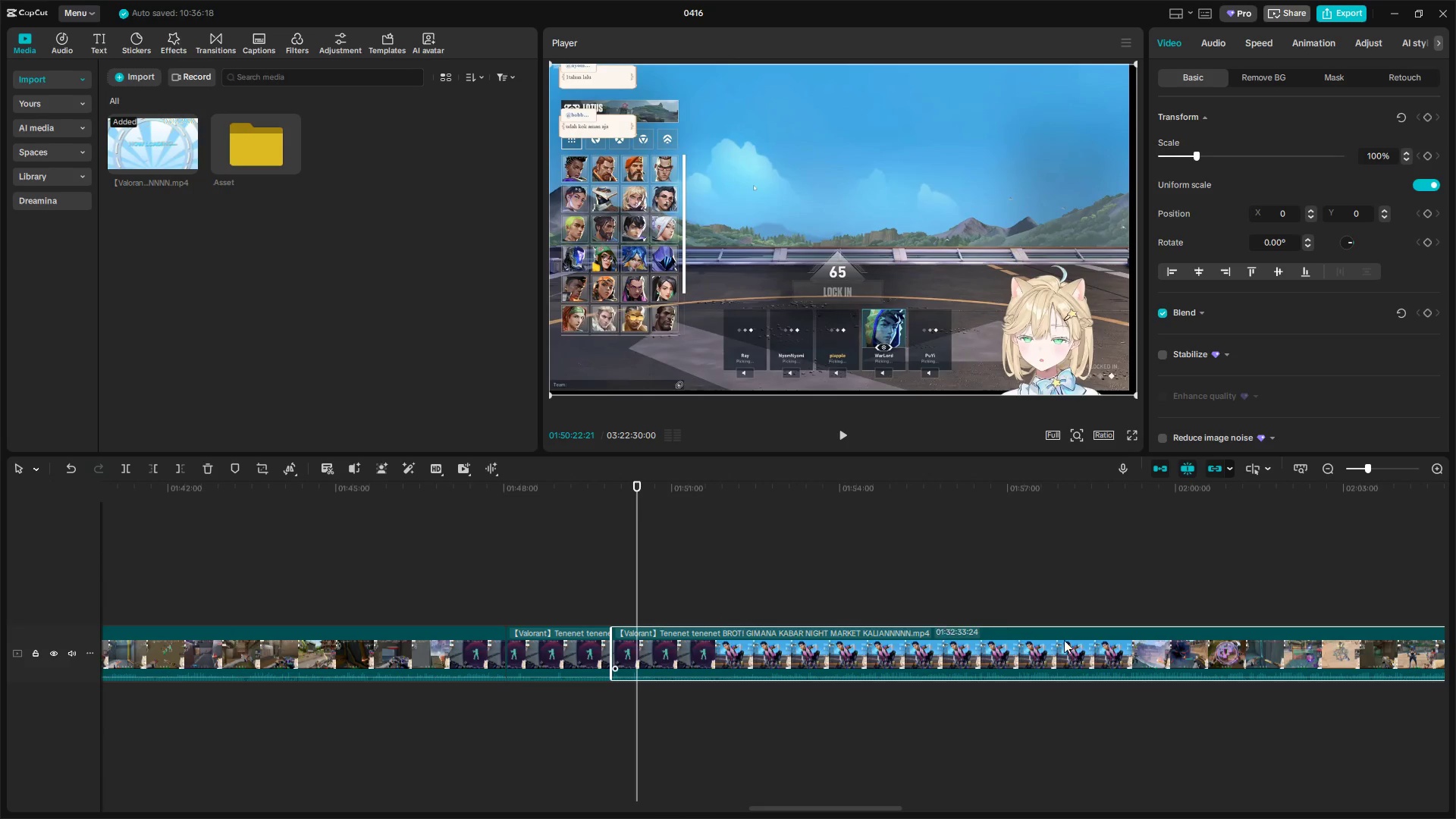 
hold_key(key=ControlLeft, duration=1.5)
scroll: coordinate [1077, 641], scroll_direction: down, amount: 2.0
 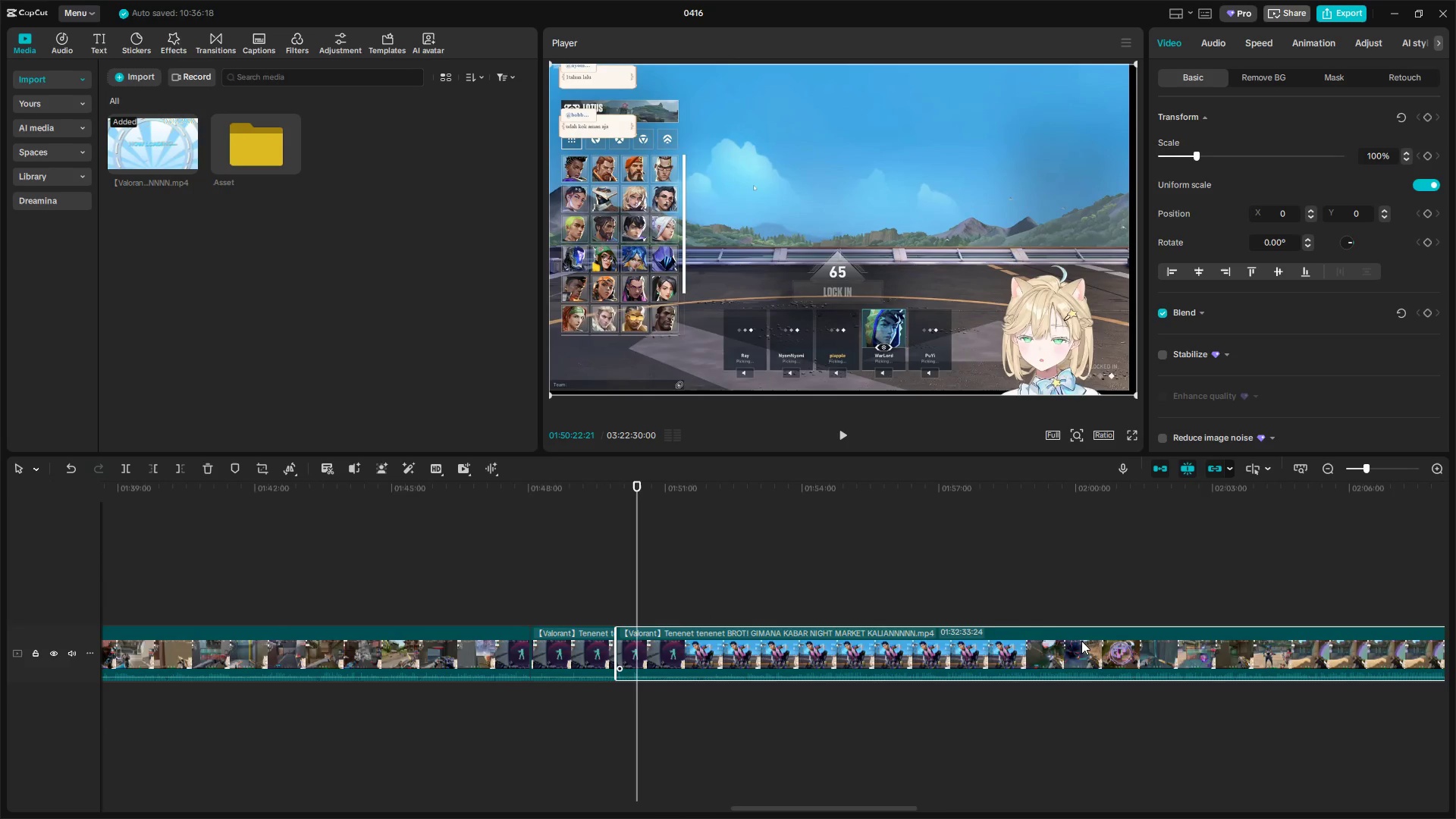 
hold_key(key=ControlLeft, duration=0.62)
scroll: coordinate [1072, 643], scroll_direction: down, amount: 10.0
 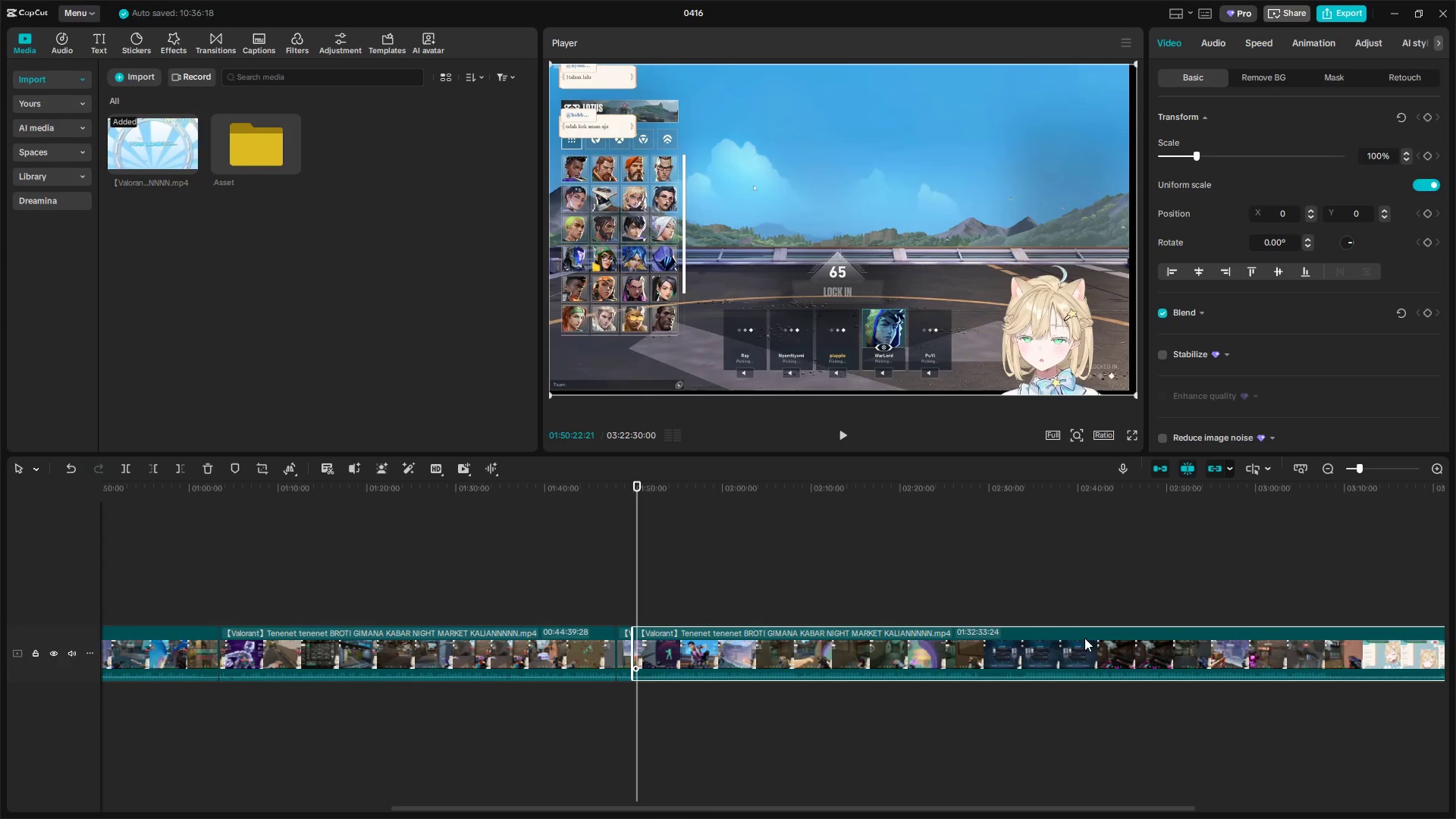 
left_click([951, 589])
 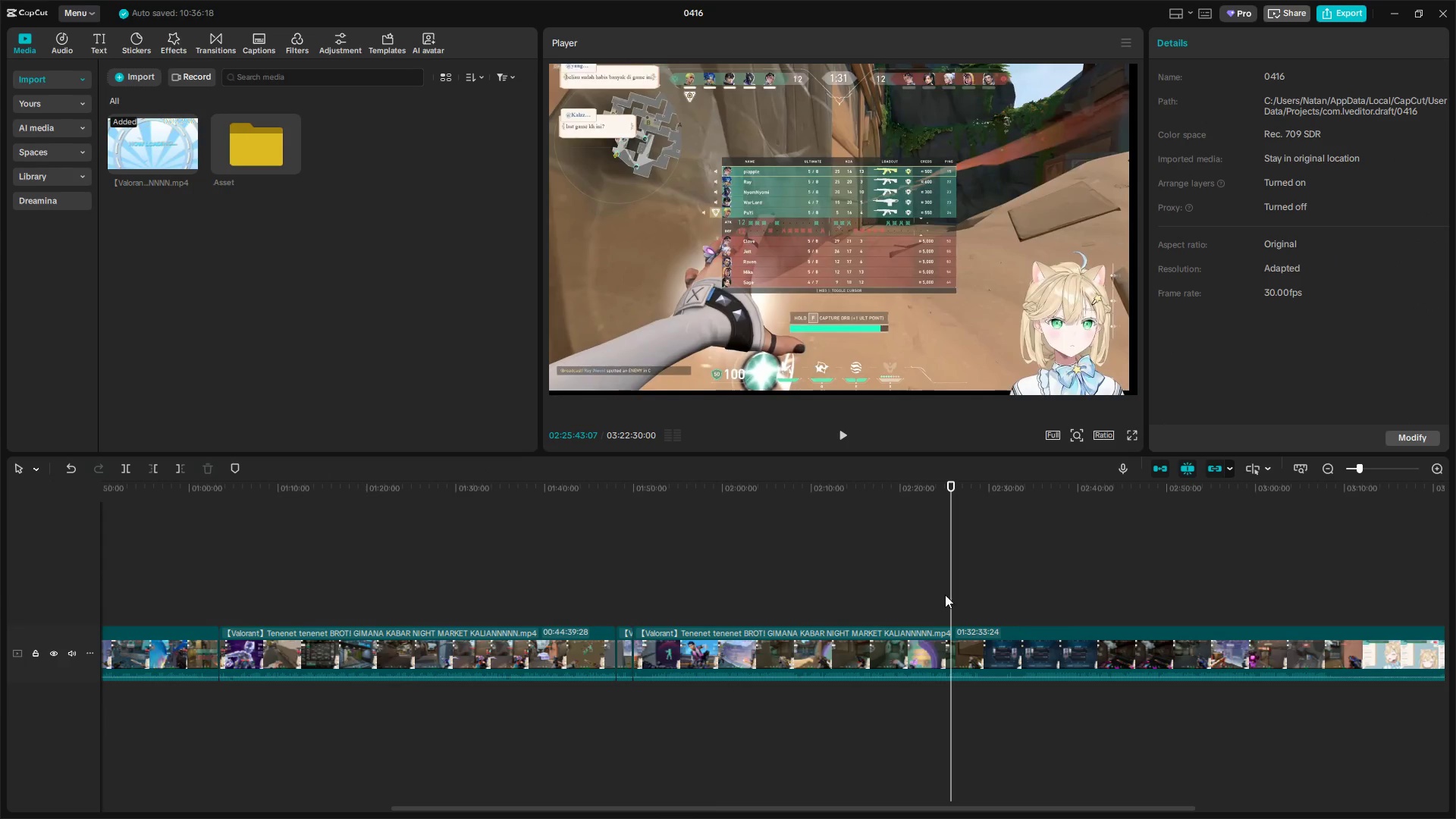 
left_click_drag(start_coordinate=[945, 595], to_coordinate=[961, 596])
 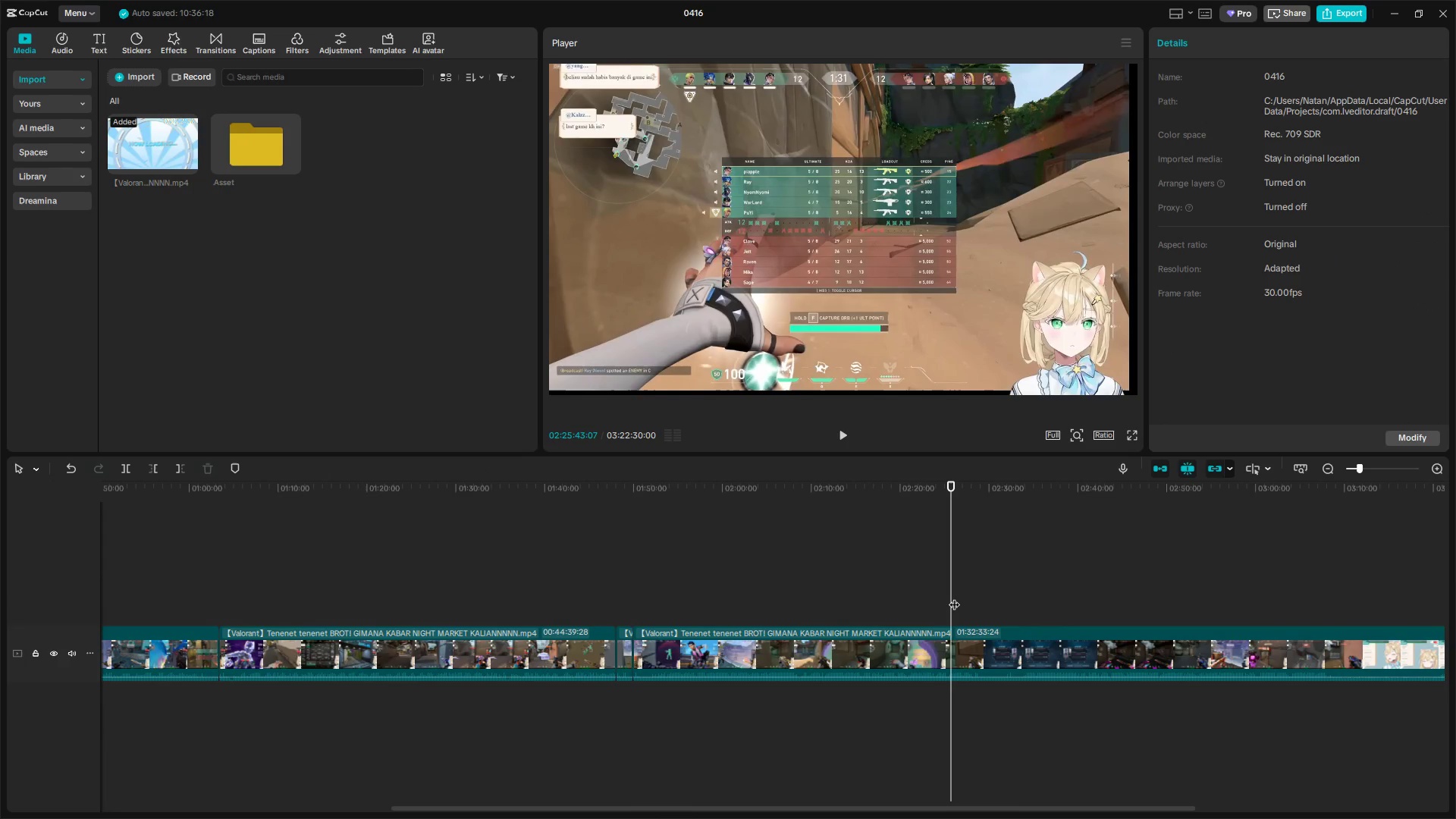 
left_click_drag(start_coordinate=[954, 597], to_coordinate=[969, 601])
 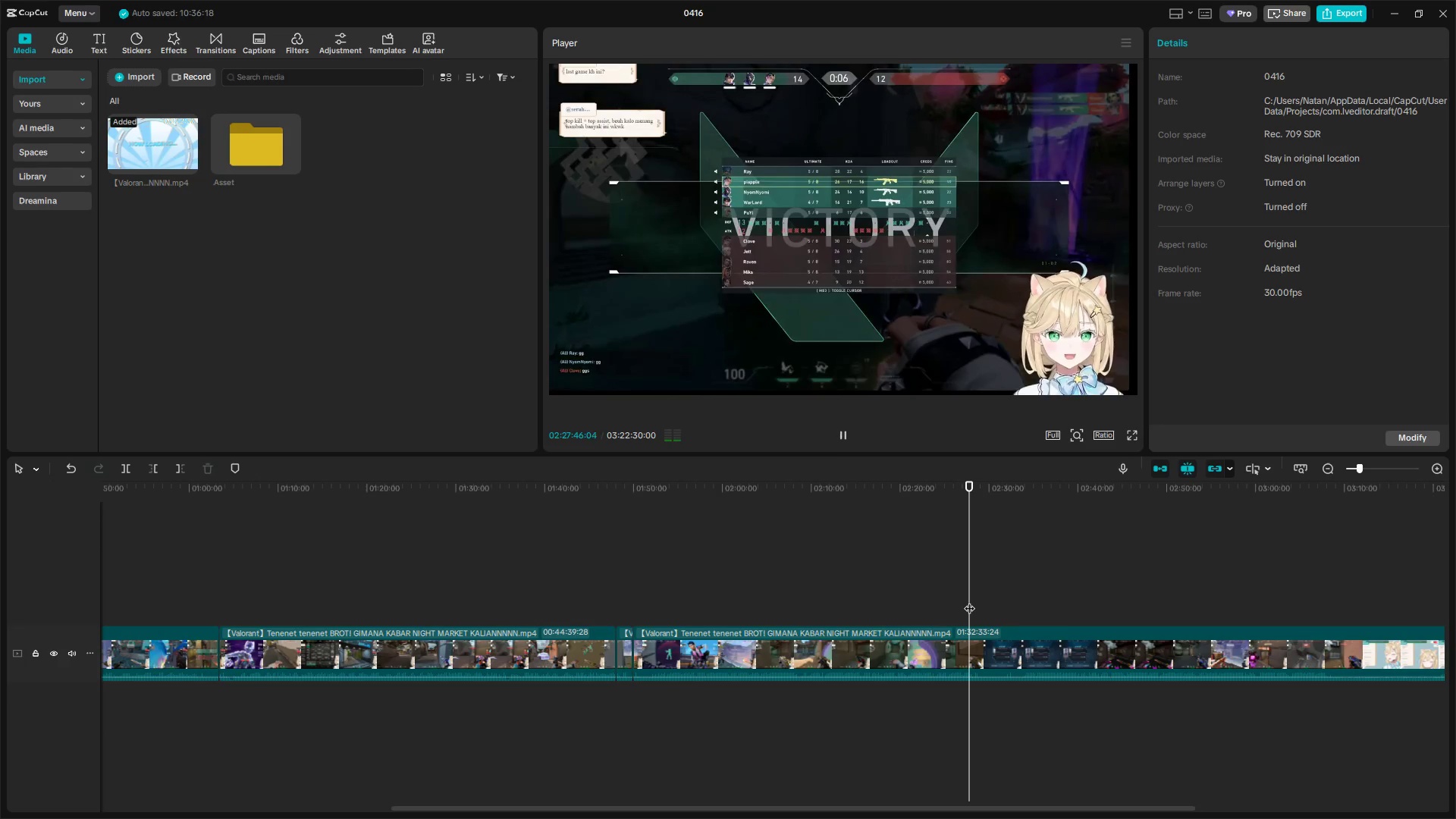 
key(Space)
 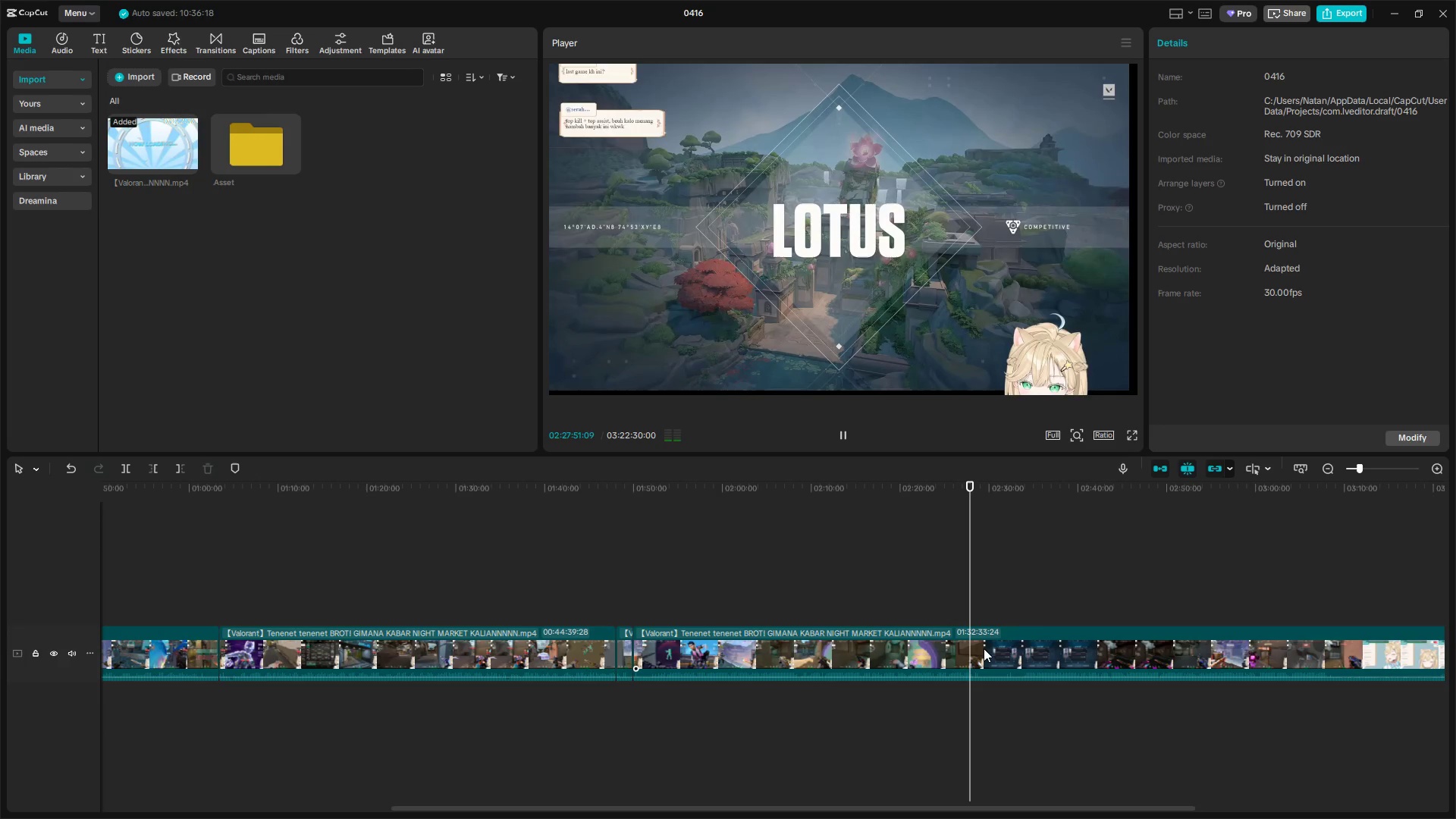 
wait(7.05)
 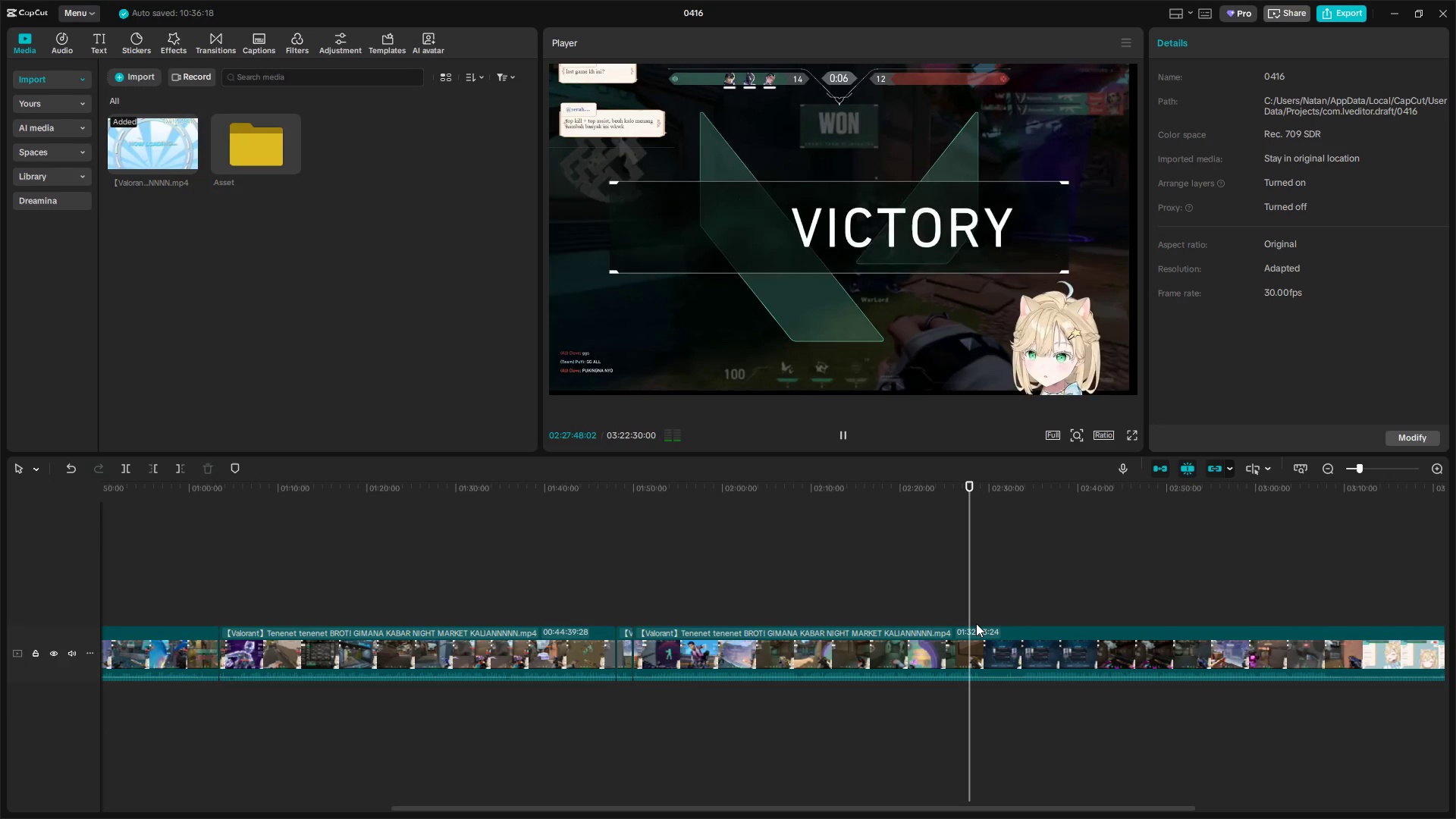 
key(Space)
 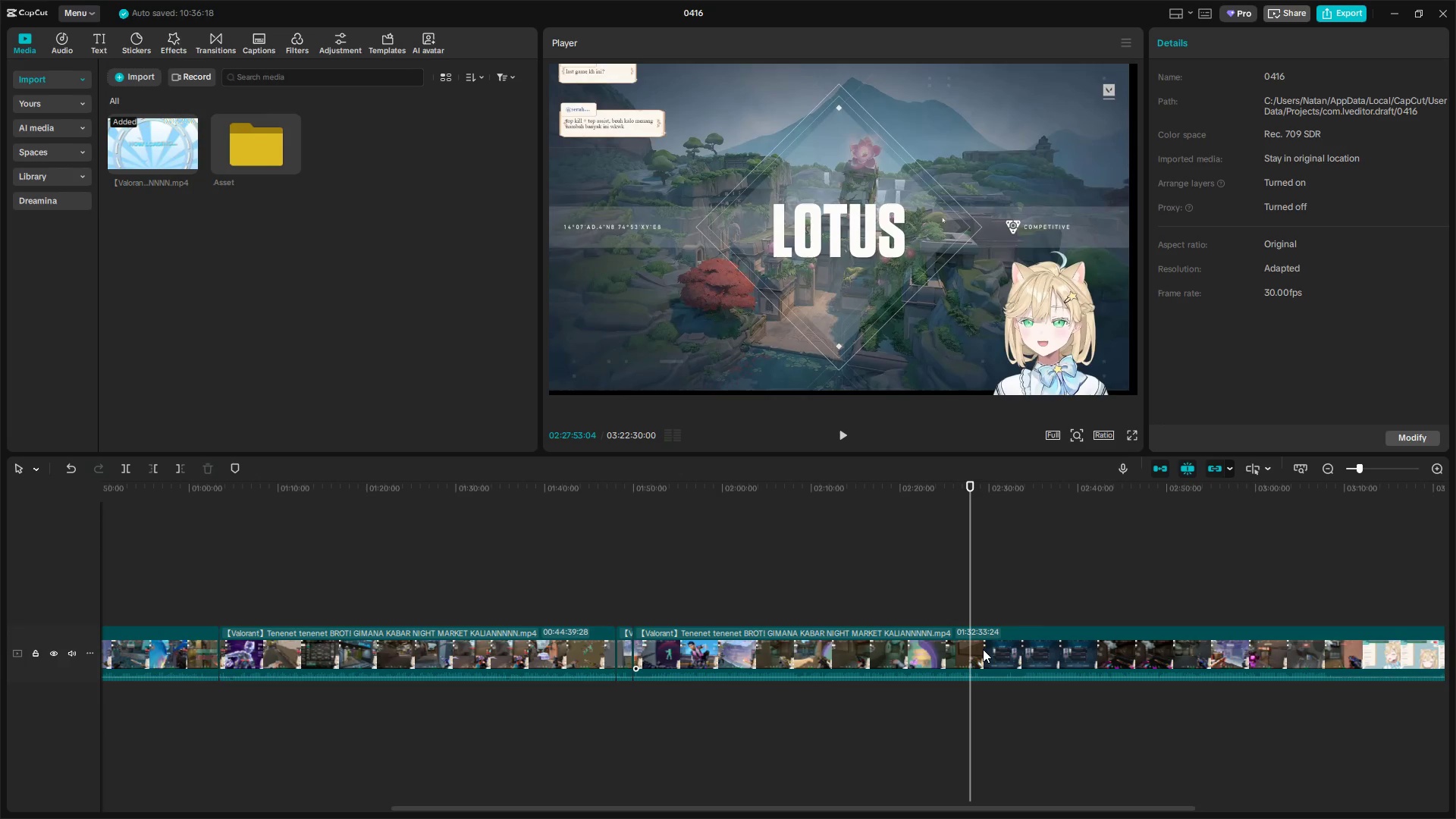 
key(Space)
 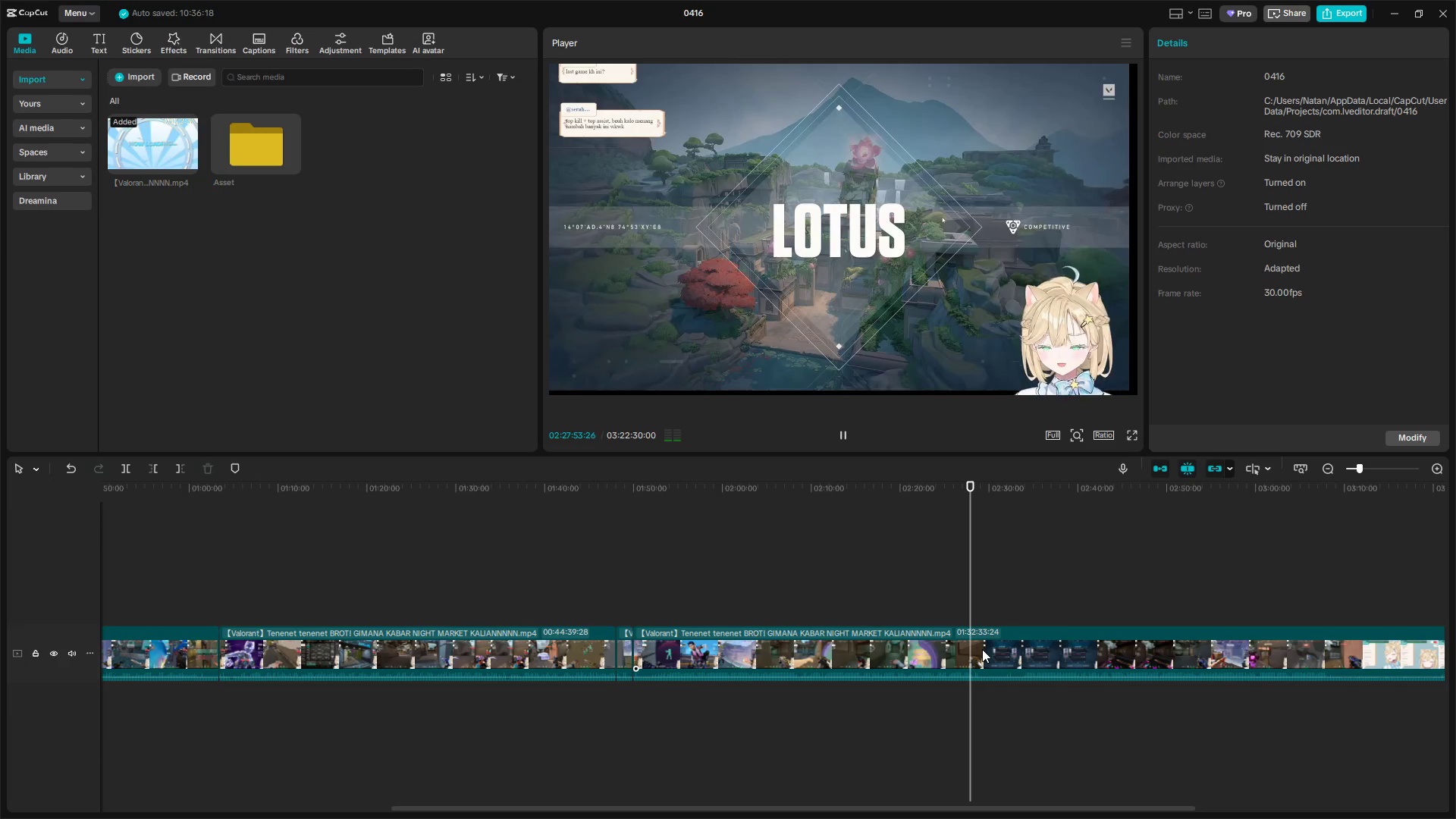 
key(Space)
 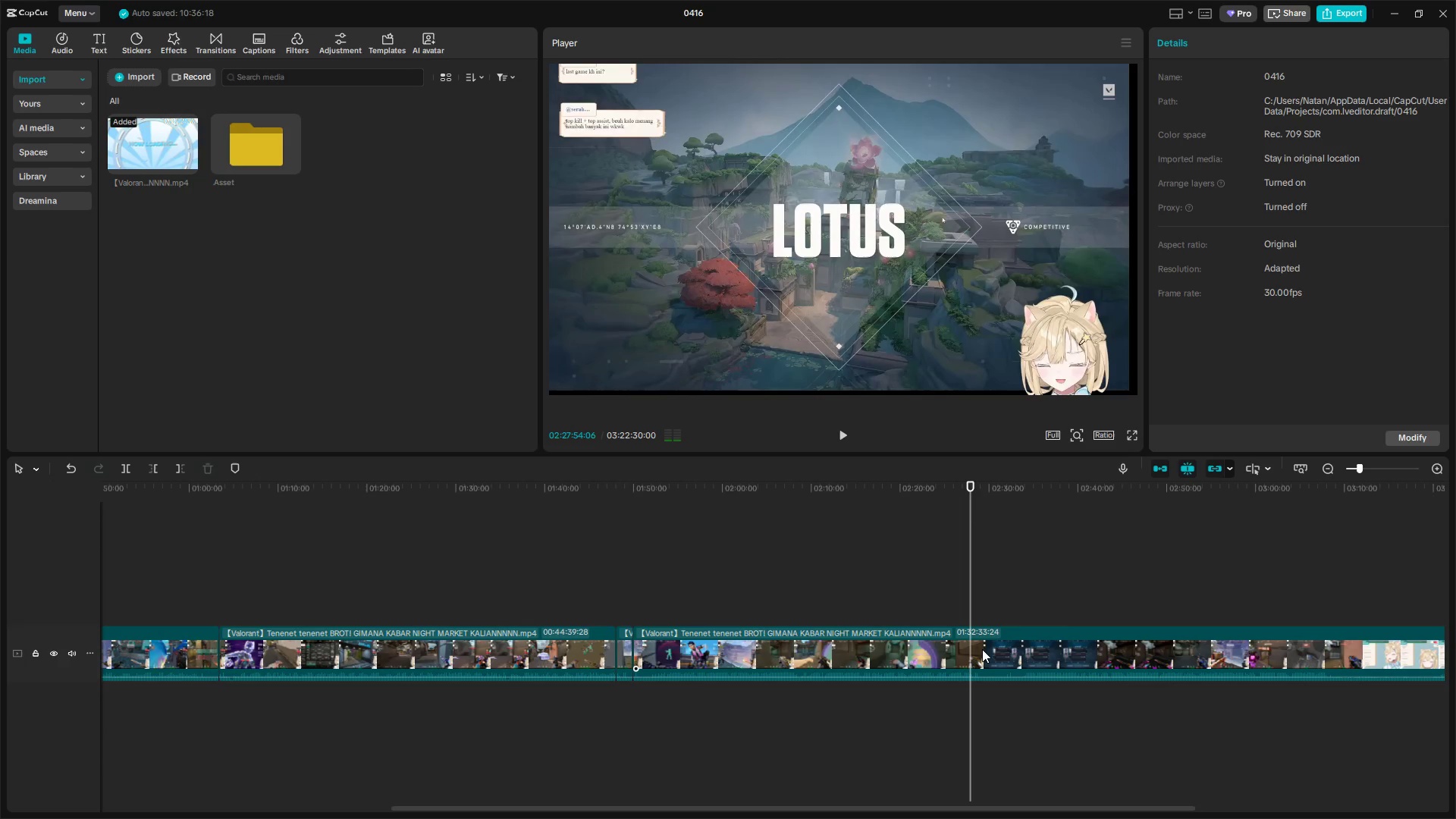 
key(Shift+E)
 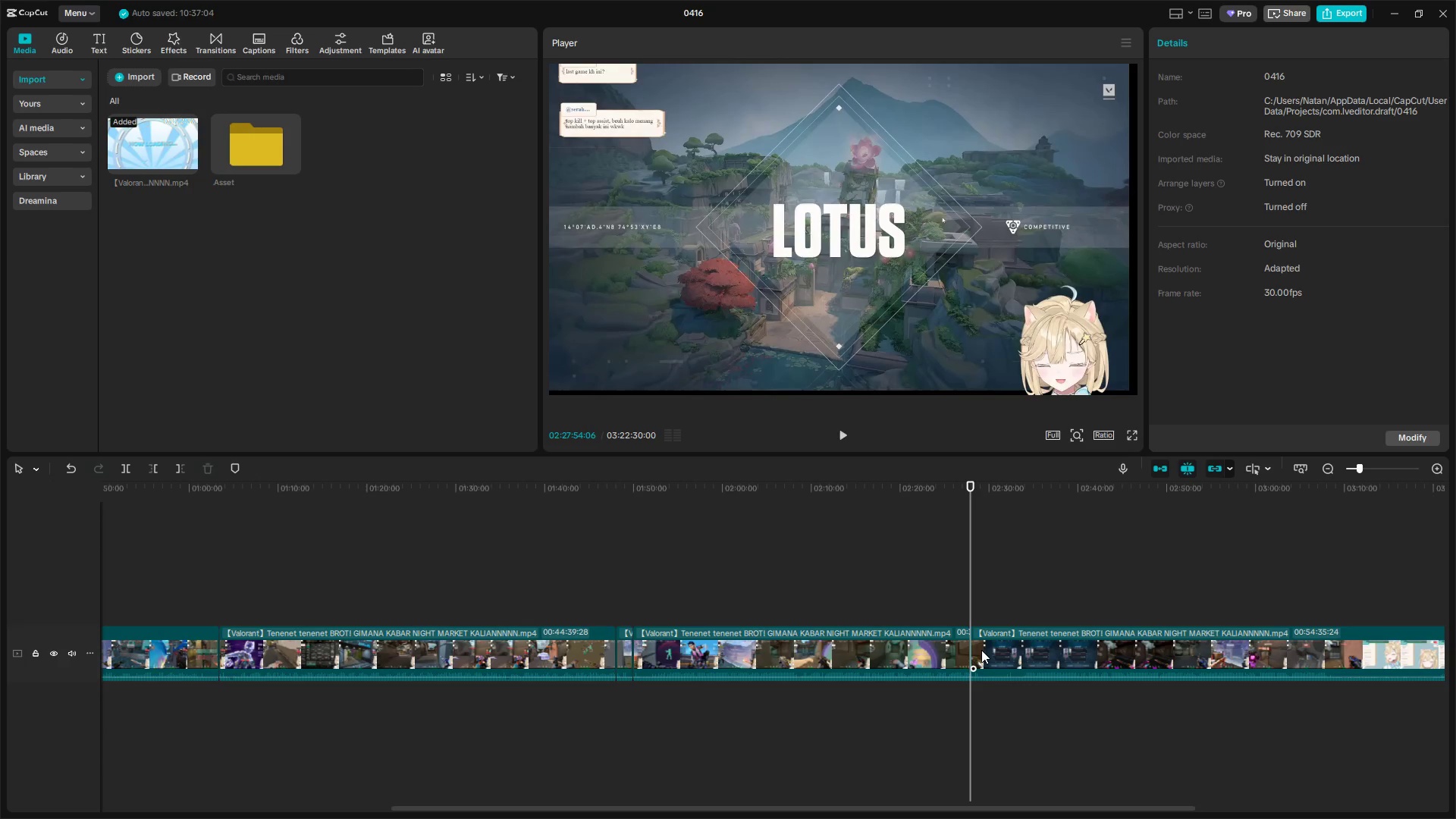 
key(Space)
 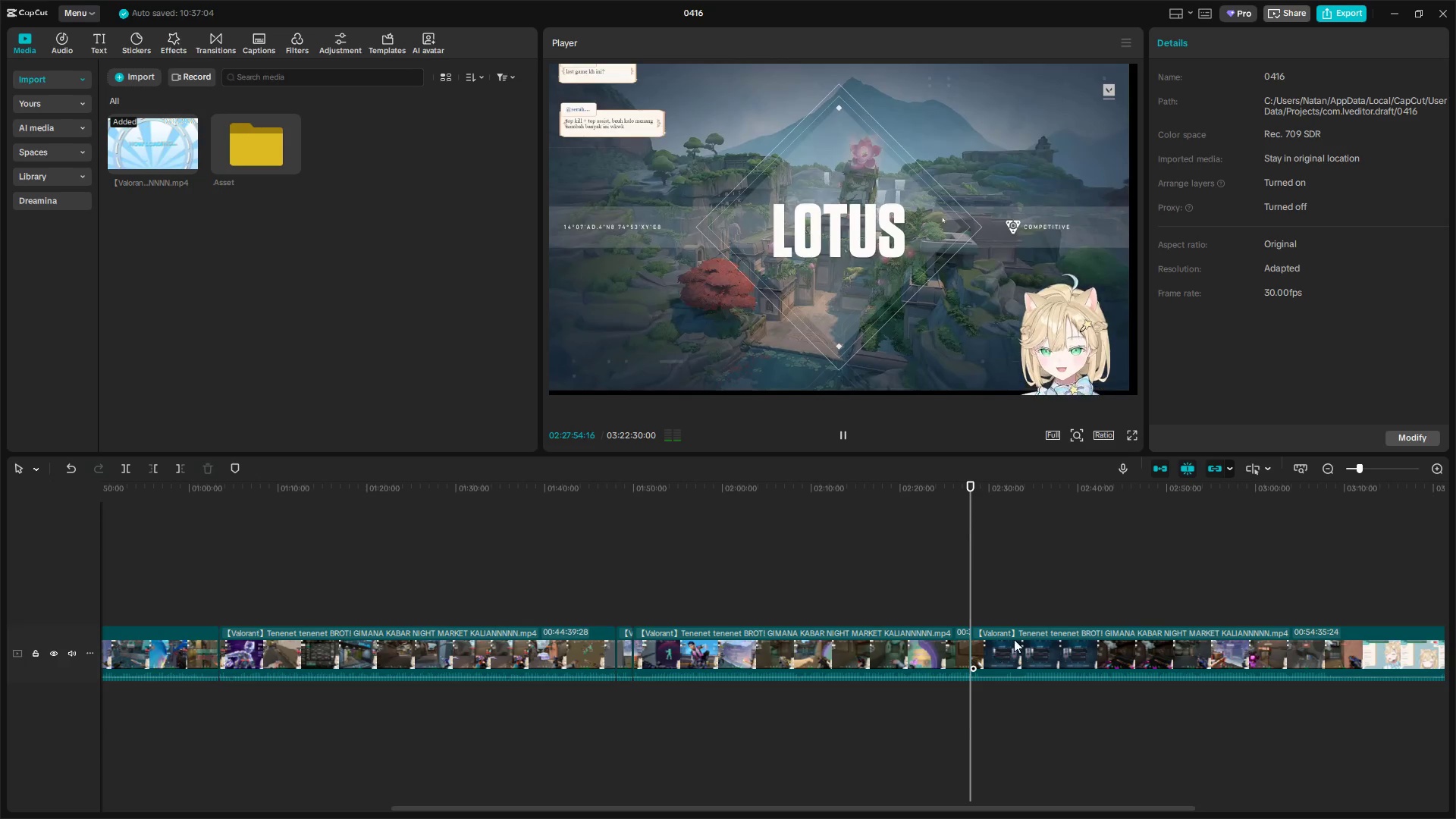 
left_click([1036, 610])
 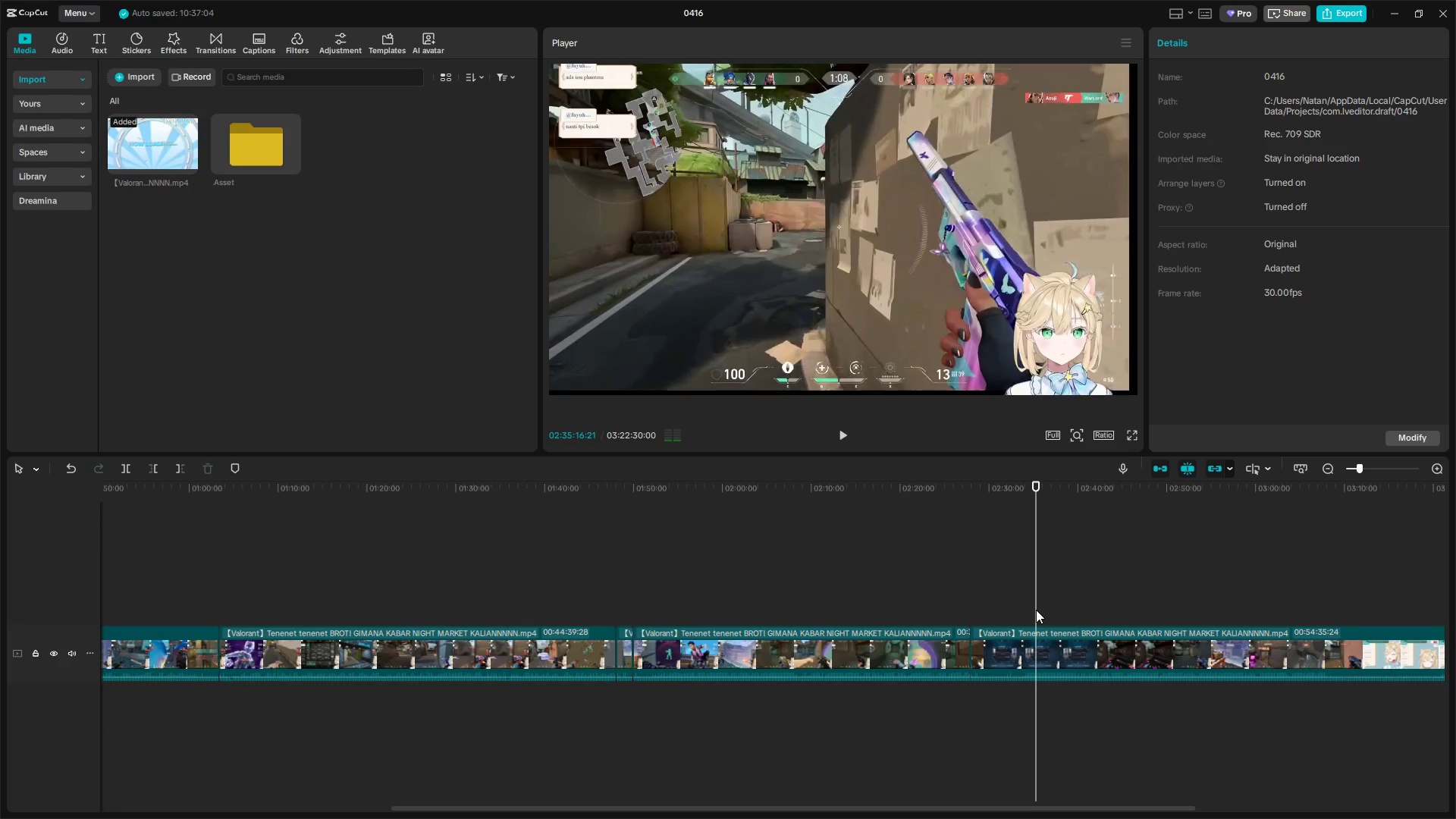 
left_click_drag(start_coordinate=[1036, 610], to_coordinate=[1273, 632])
 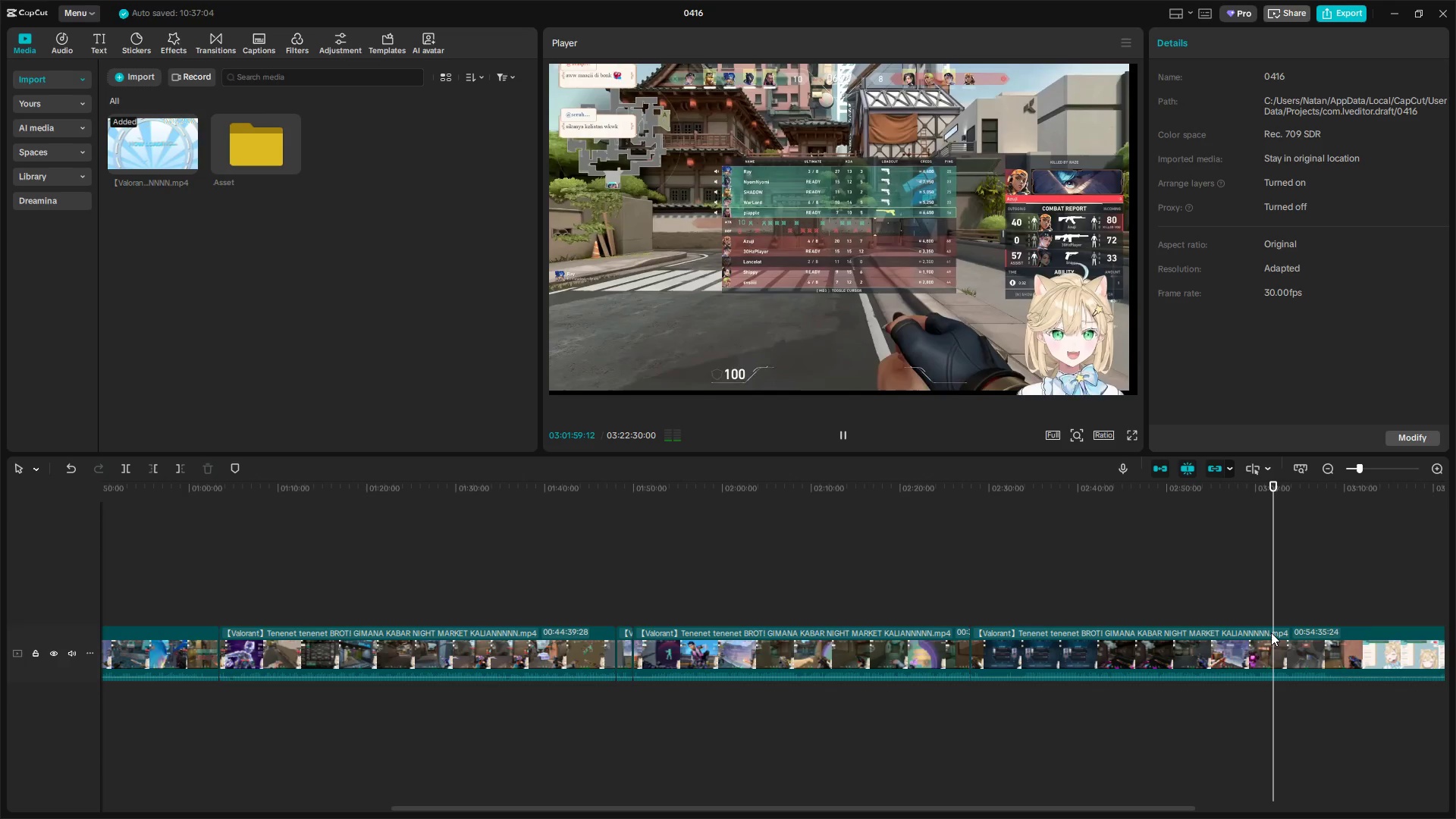 
key(Space)
 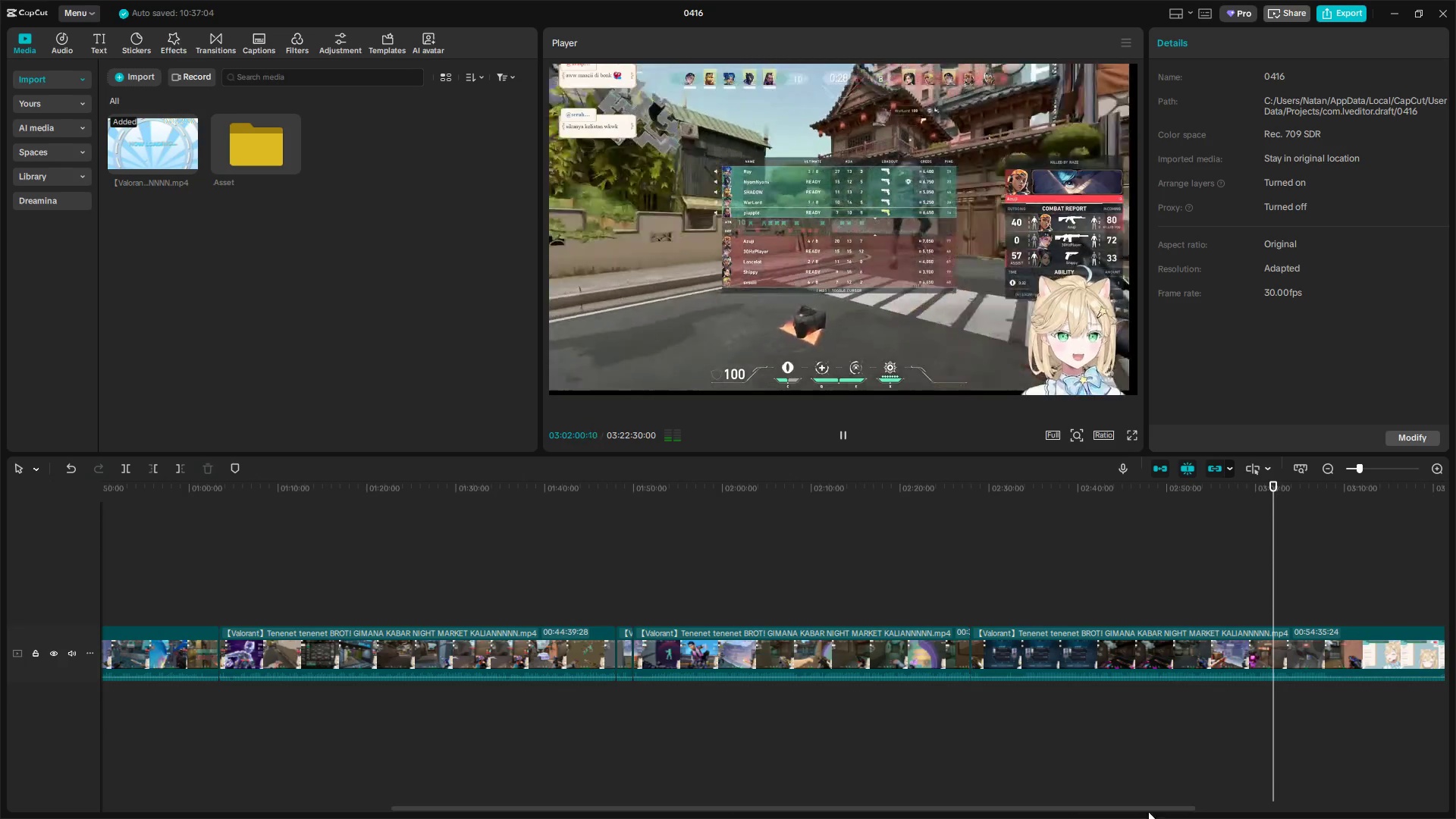 
left_click_drag(start_coordinate=[1142, 808], to_coordinate=[1345, 817])
 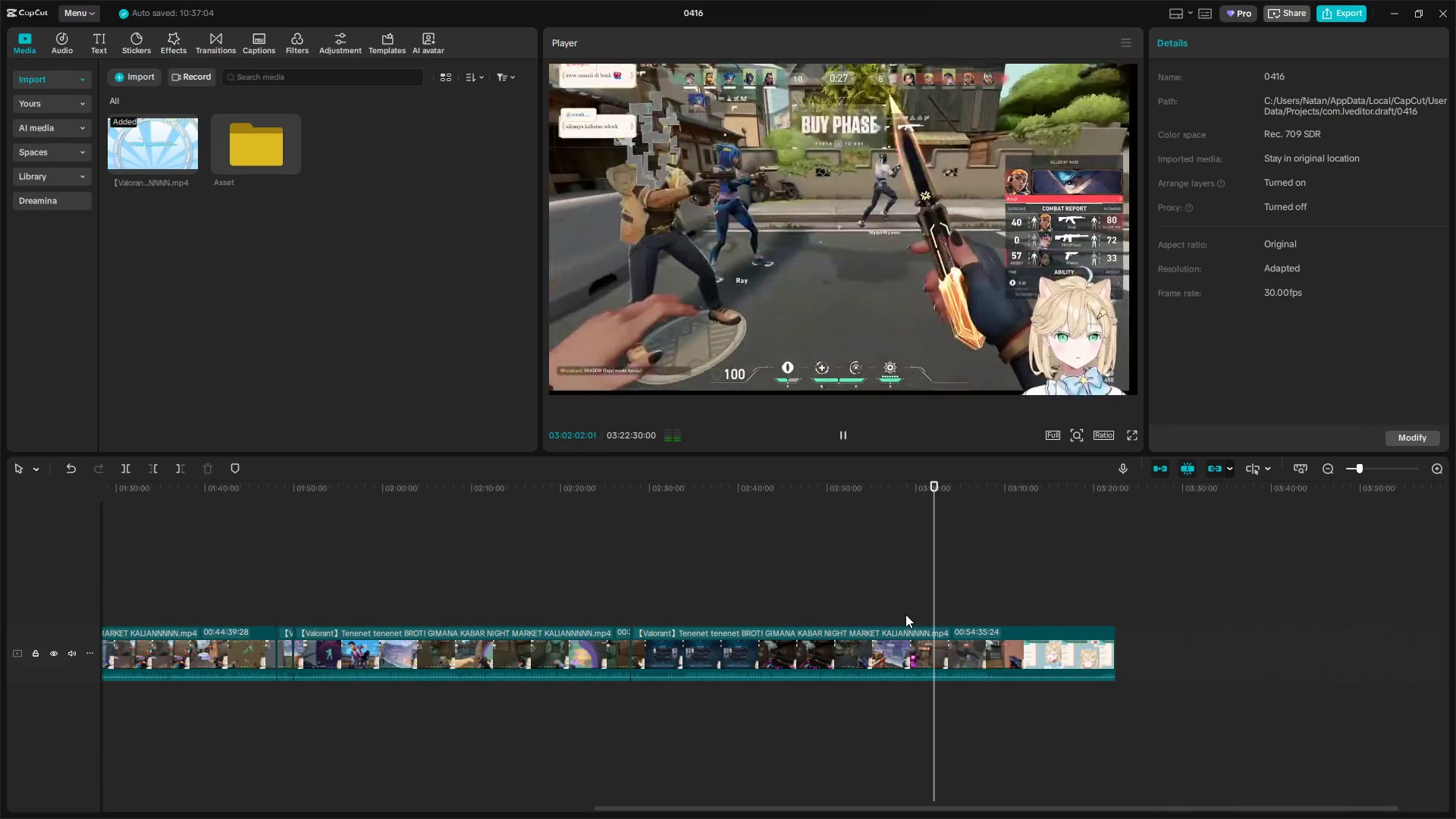 
left_click([919, 610])
 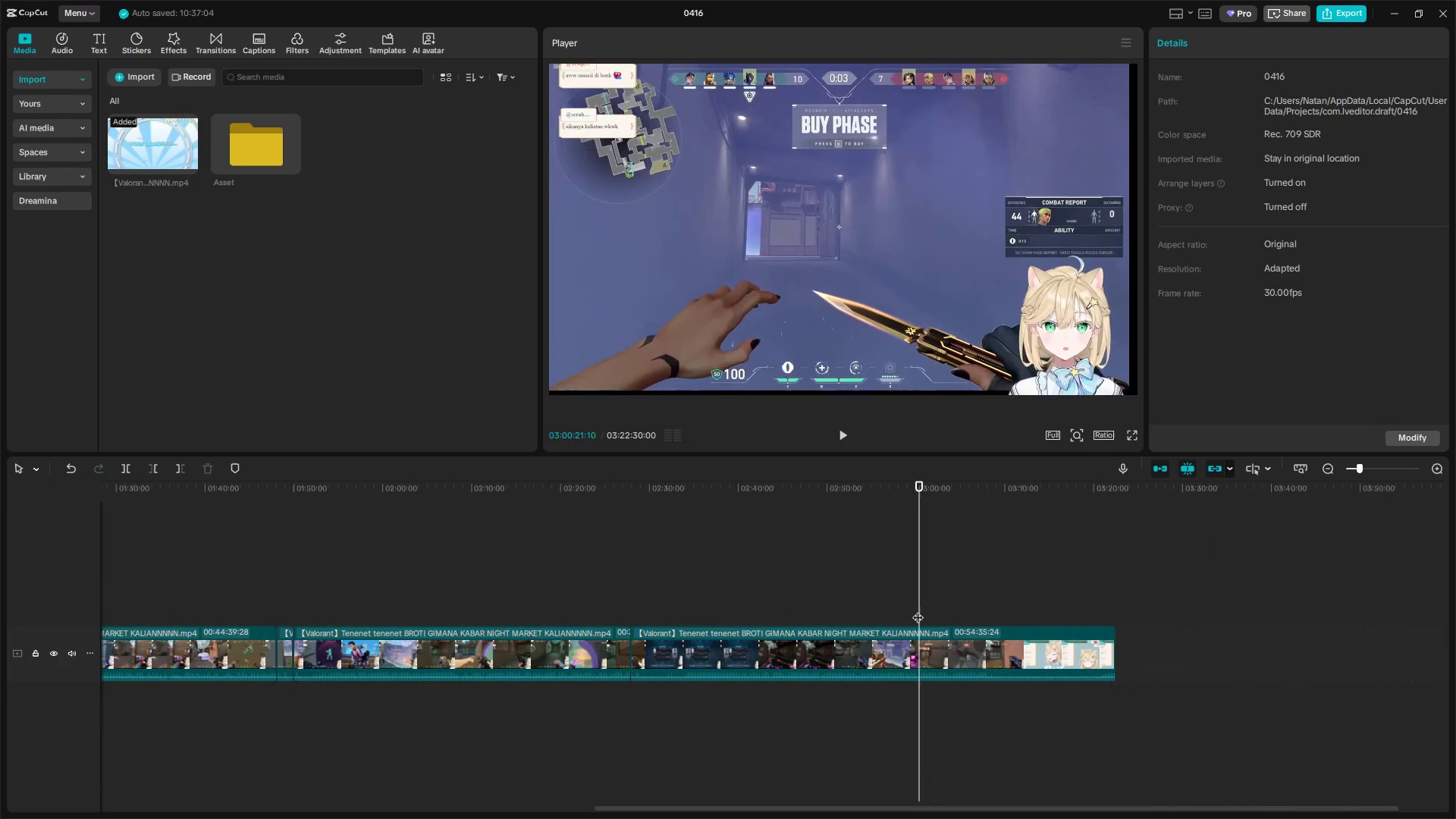 
left_click_drag(start_coordinate=[918, 610], to_coordinate=[987, 614])
 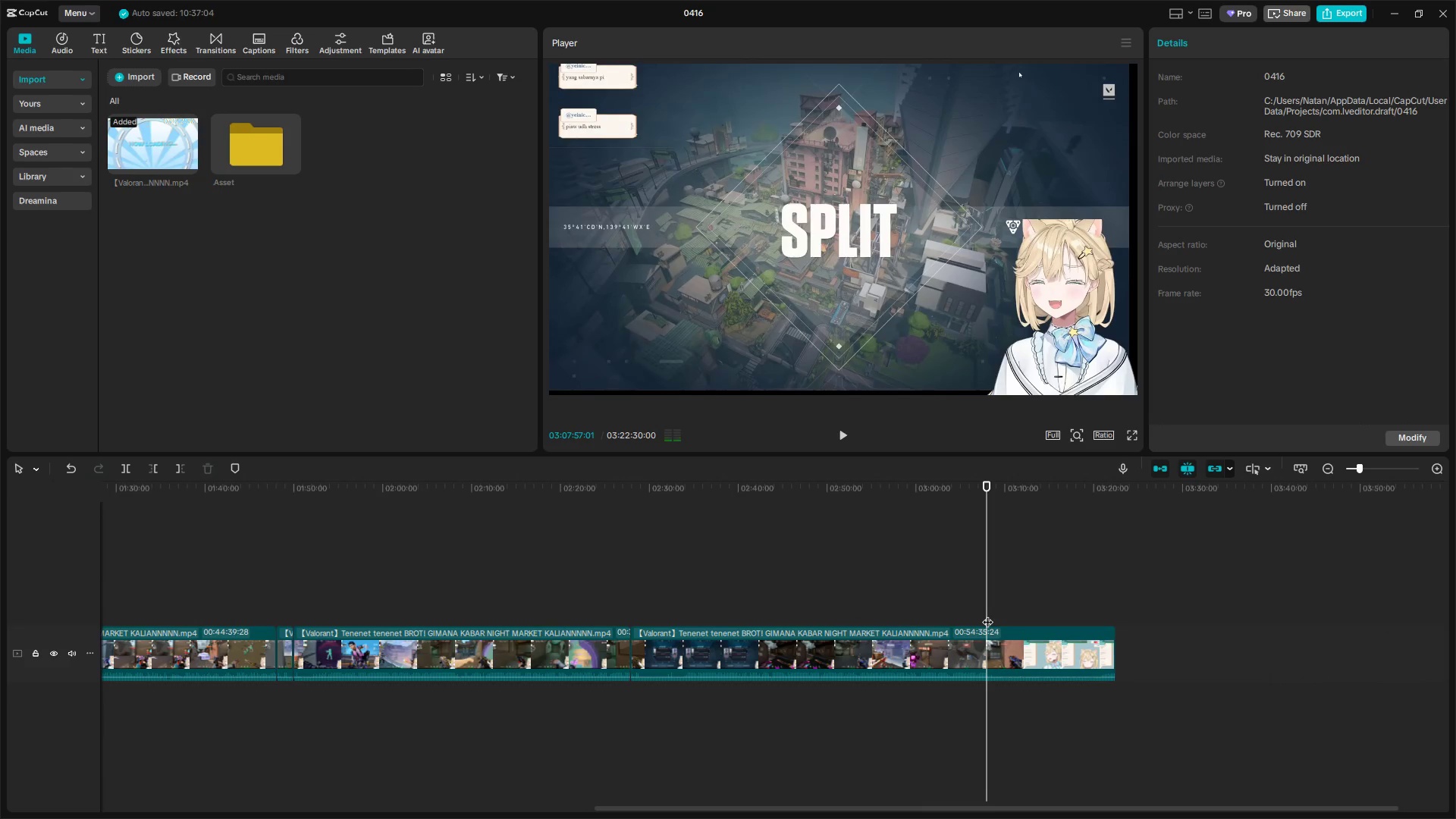 
key(Space)
 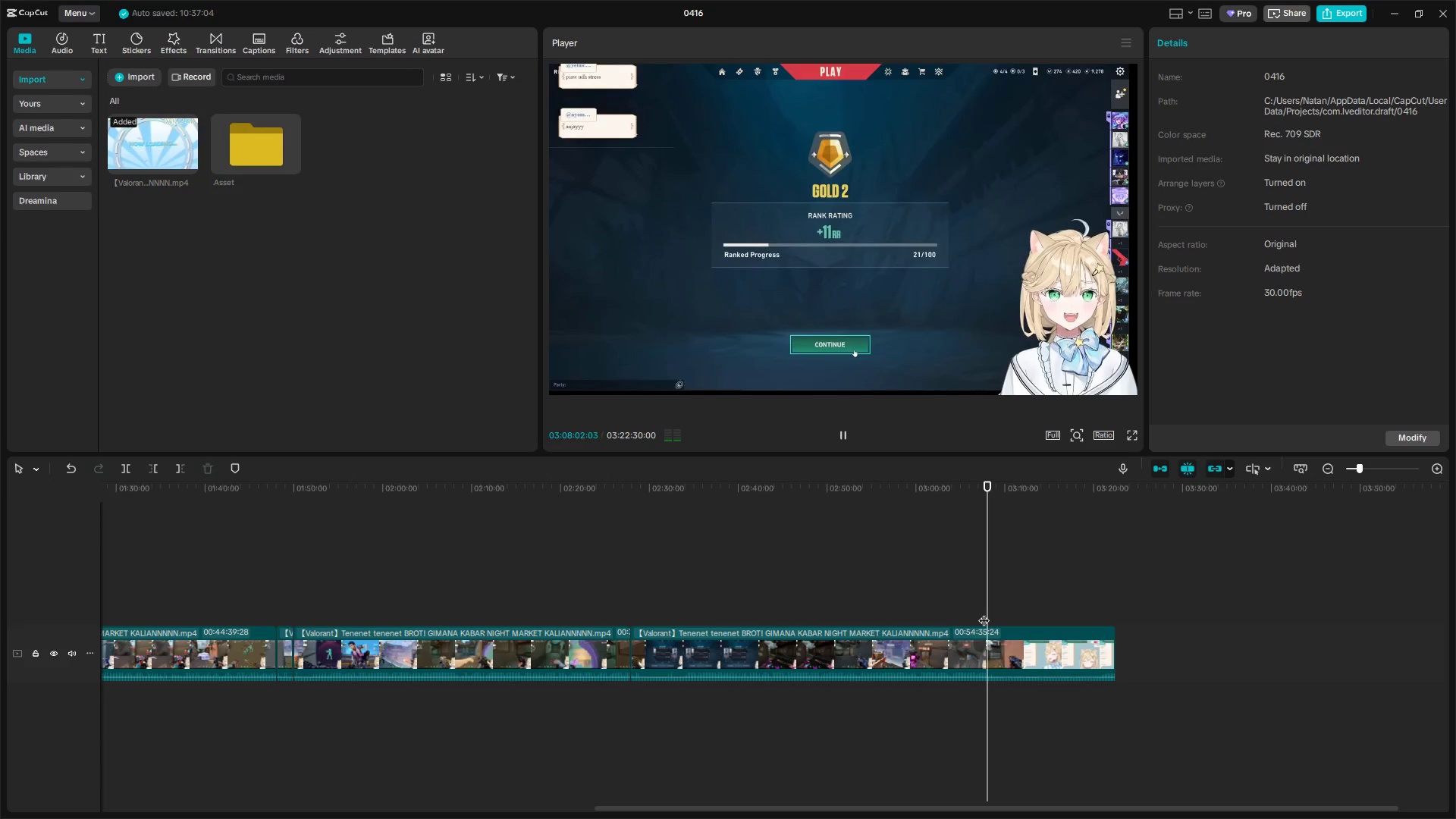 
wait(6.78)
 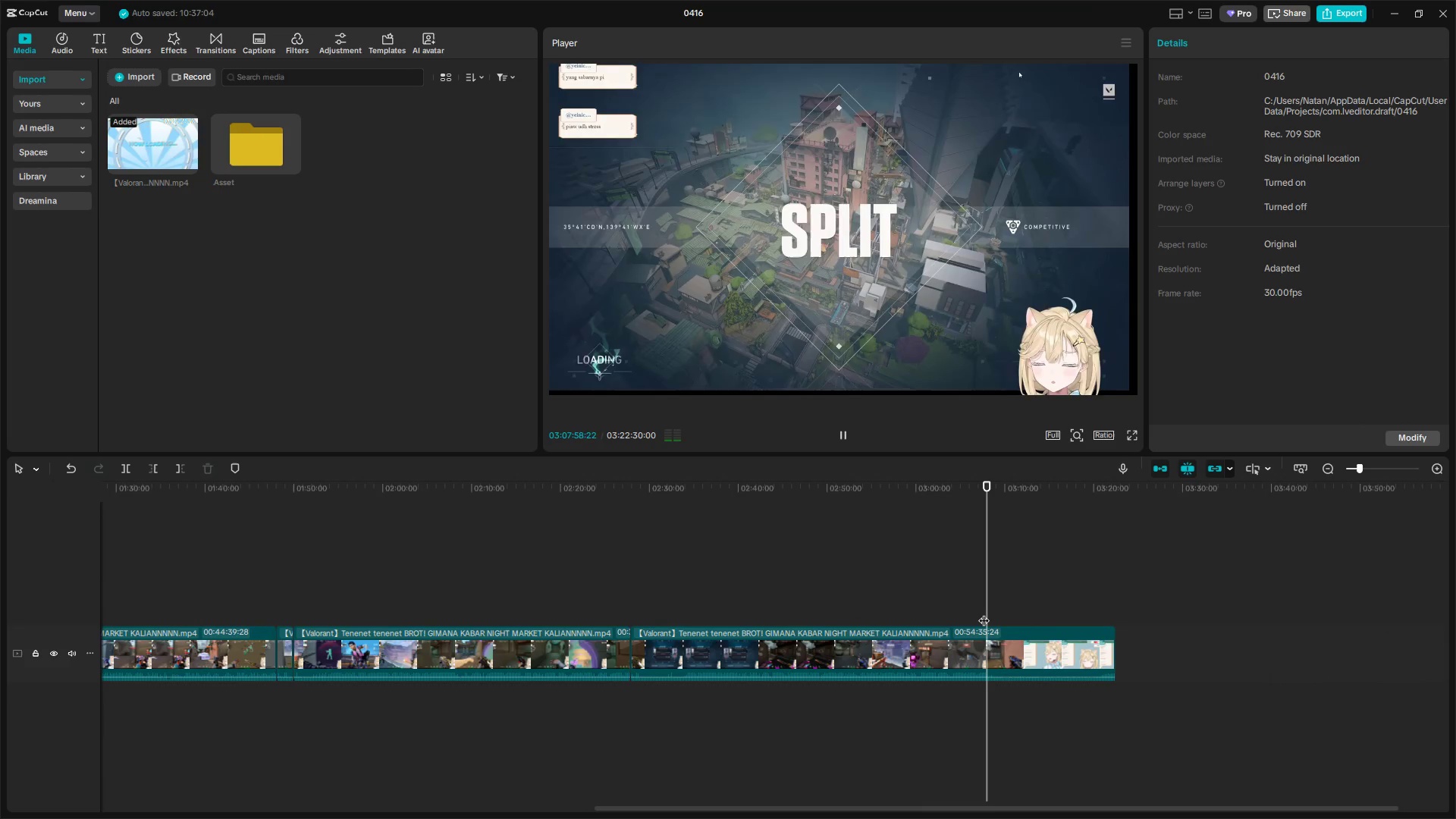 
key(Space)
 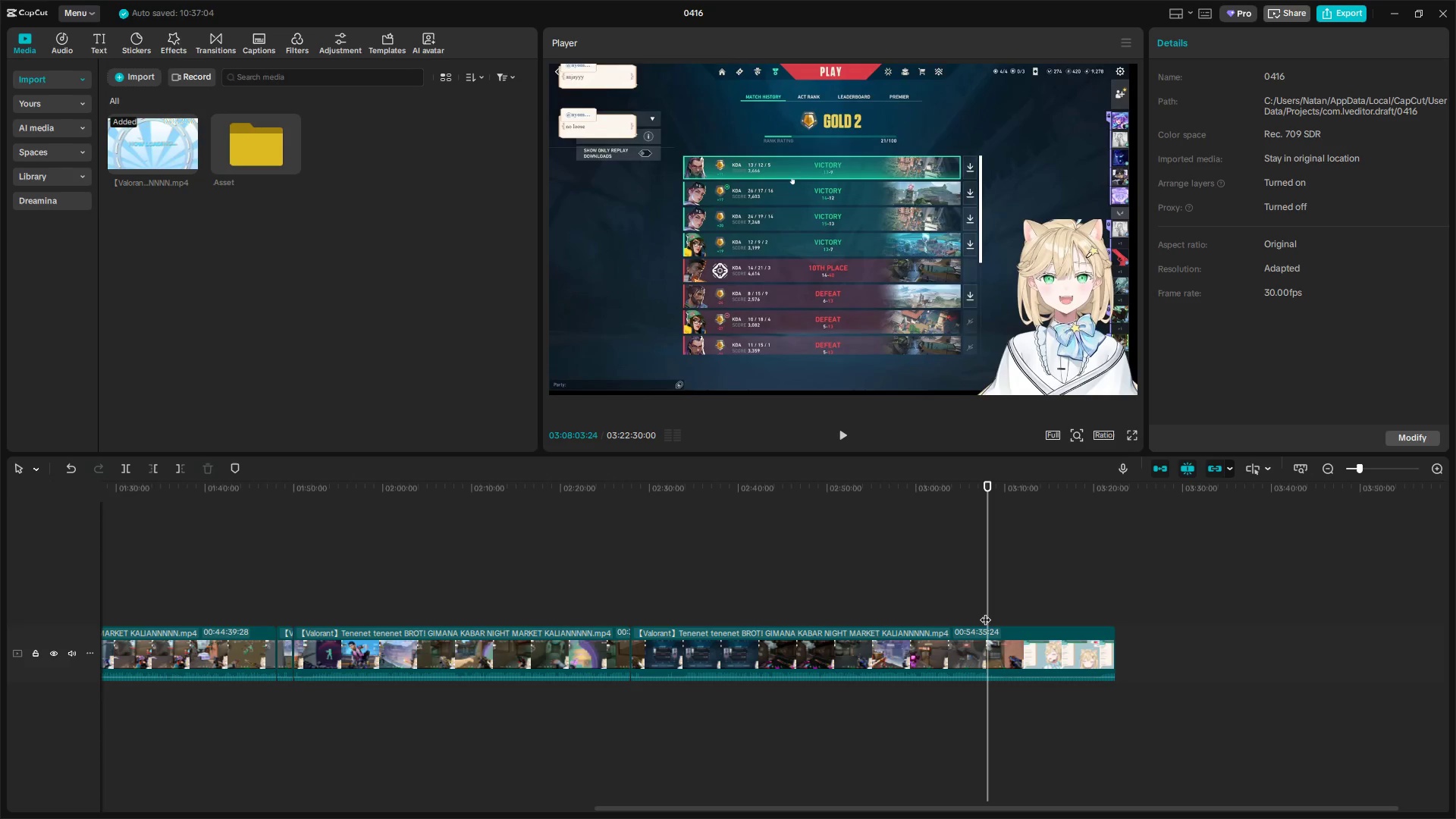 
key(ArrowLeft)
 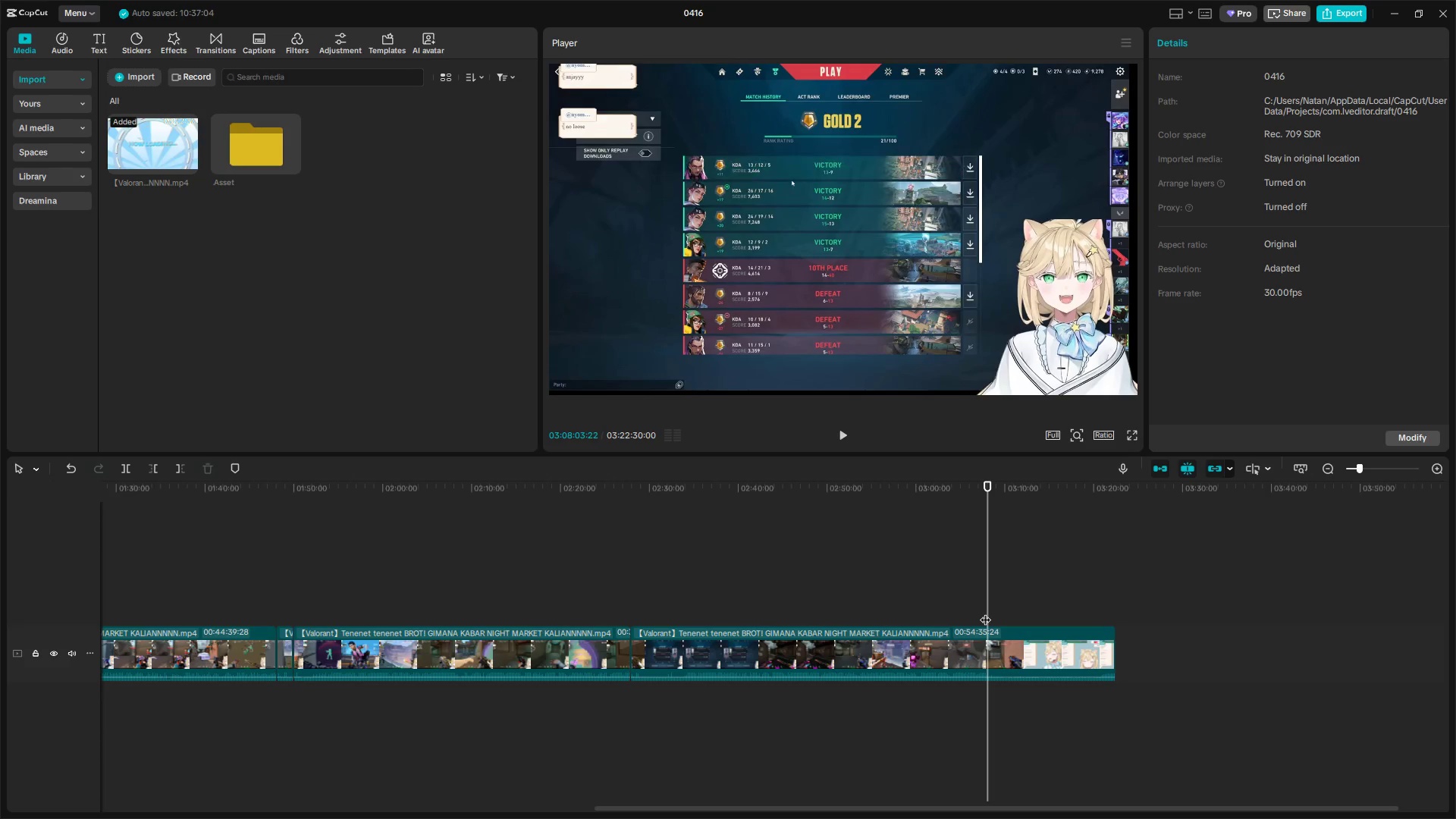 
key(ArrowLeft)
 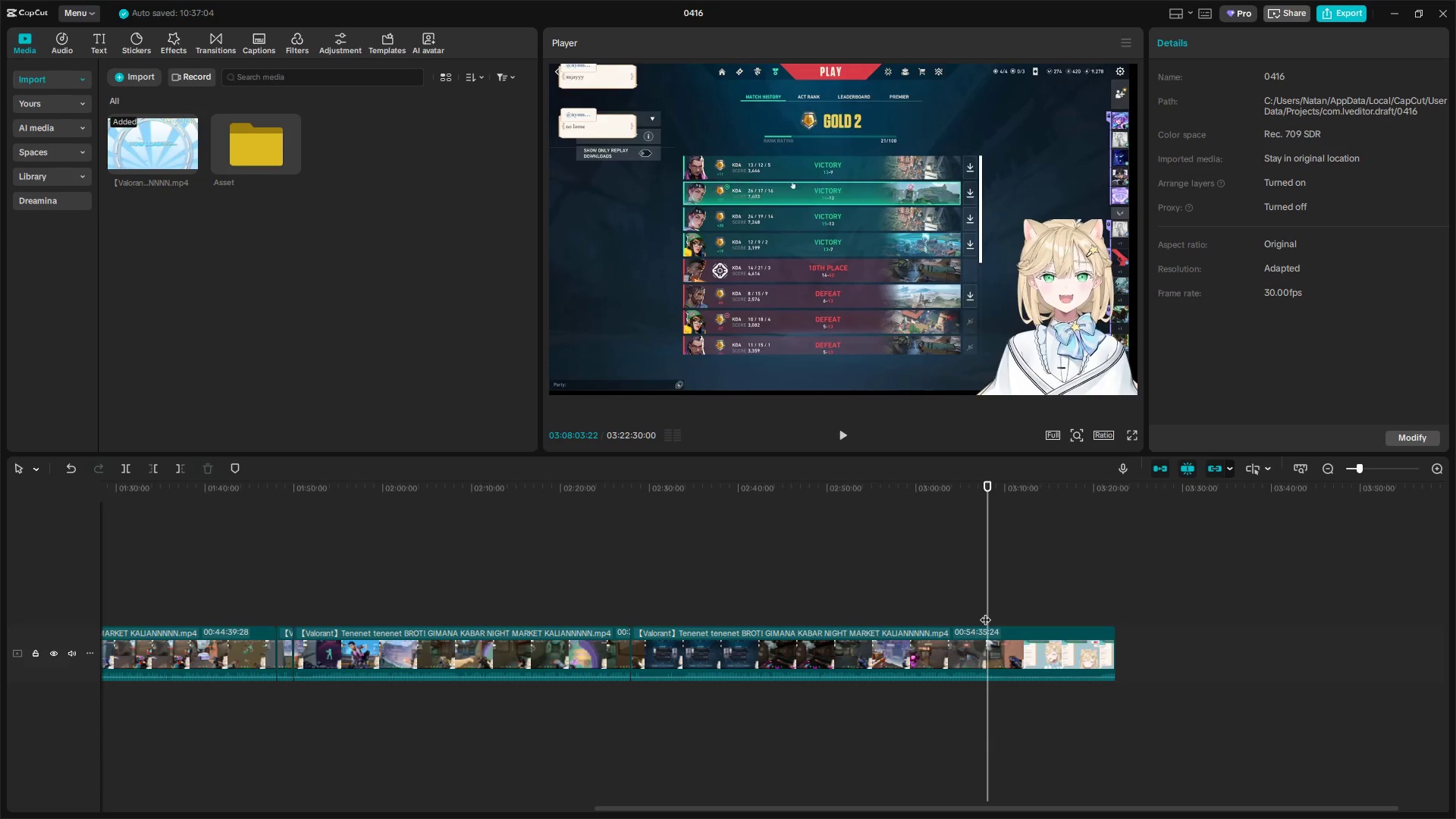 
key(ArrowLeft)
 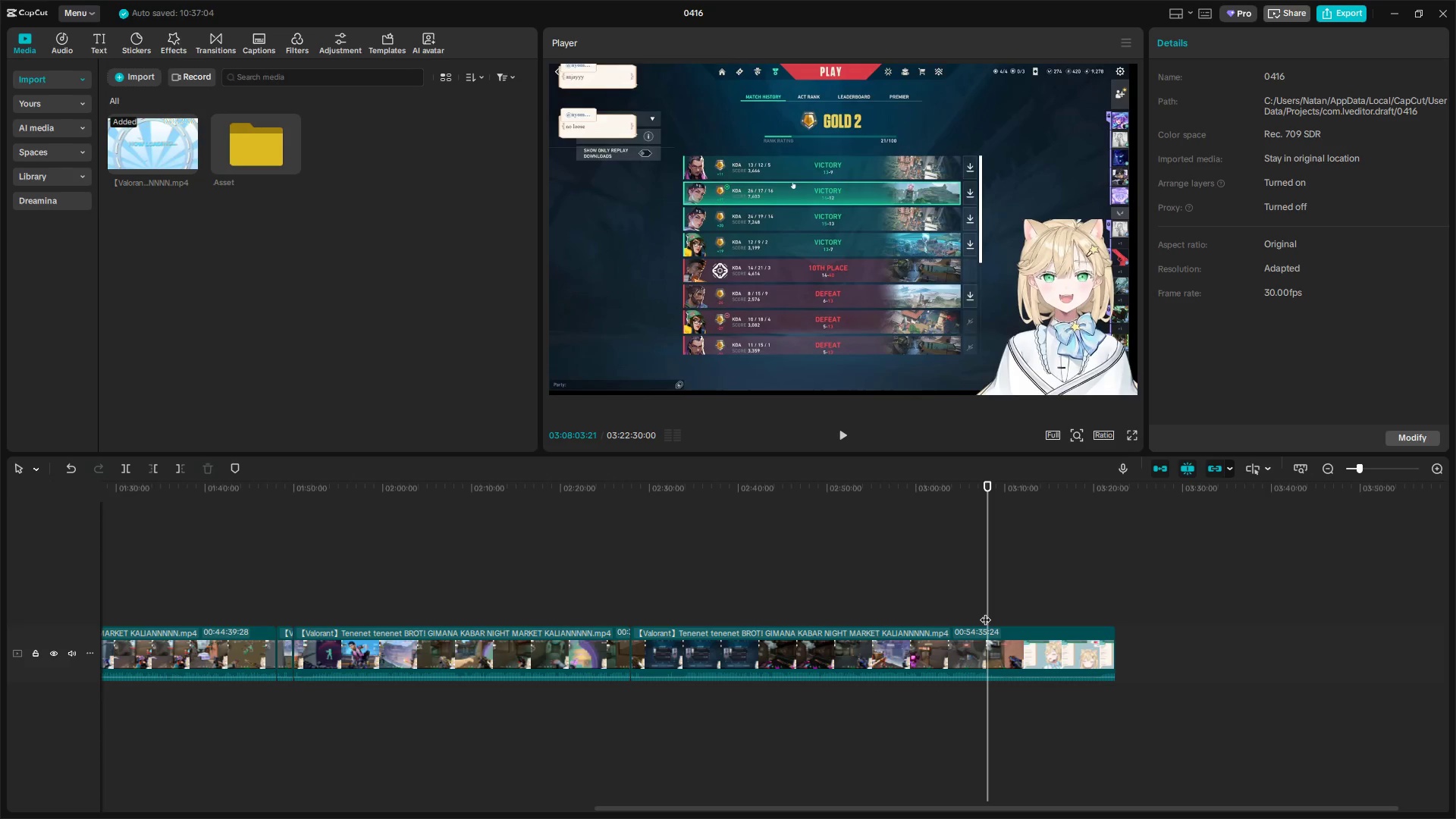 
key(ArrowLeft)
 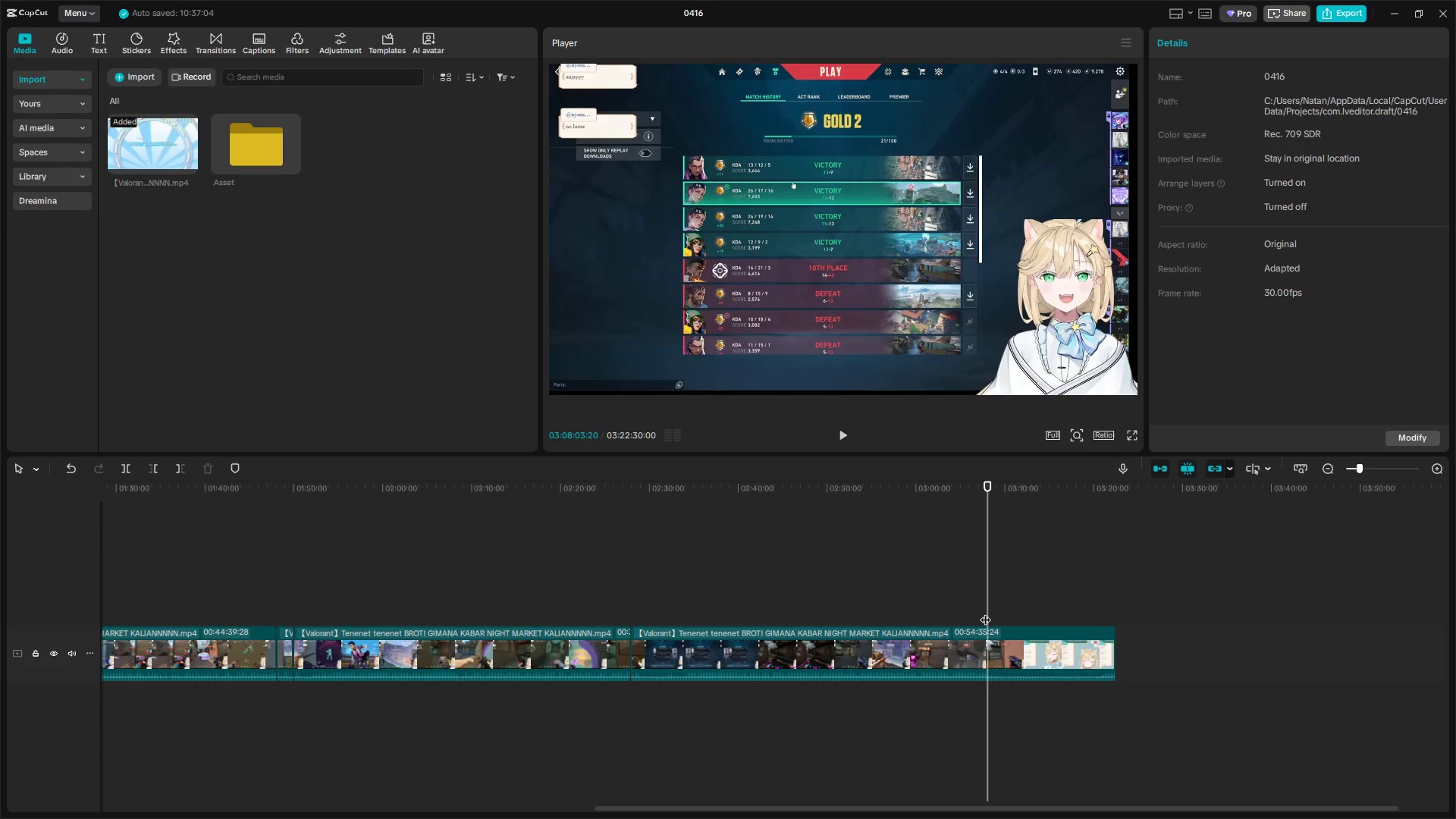 
key(ArrowLeft)
 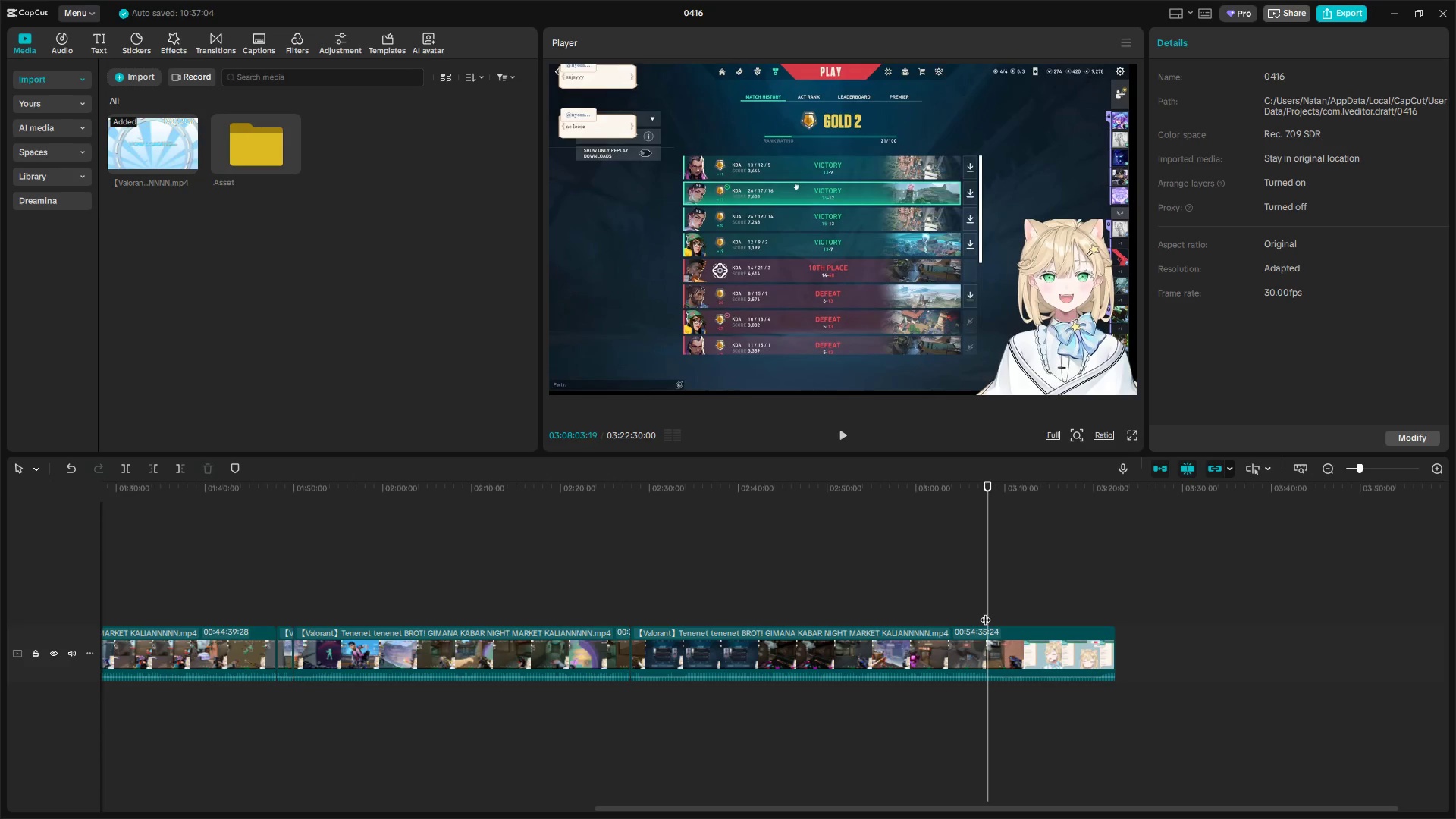 
key(ArrowLeft)
 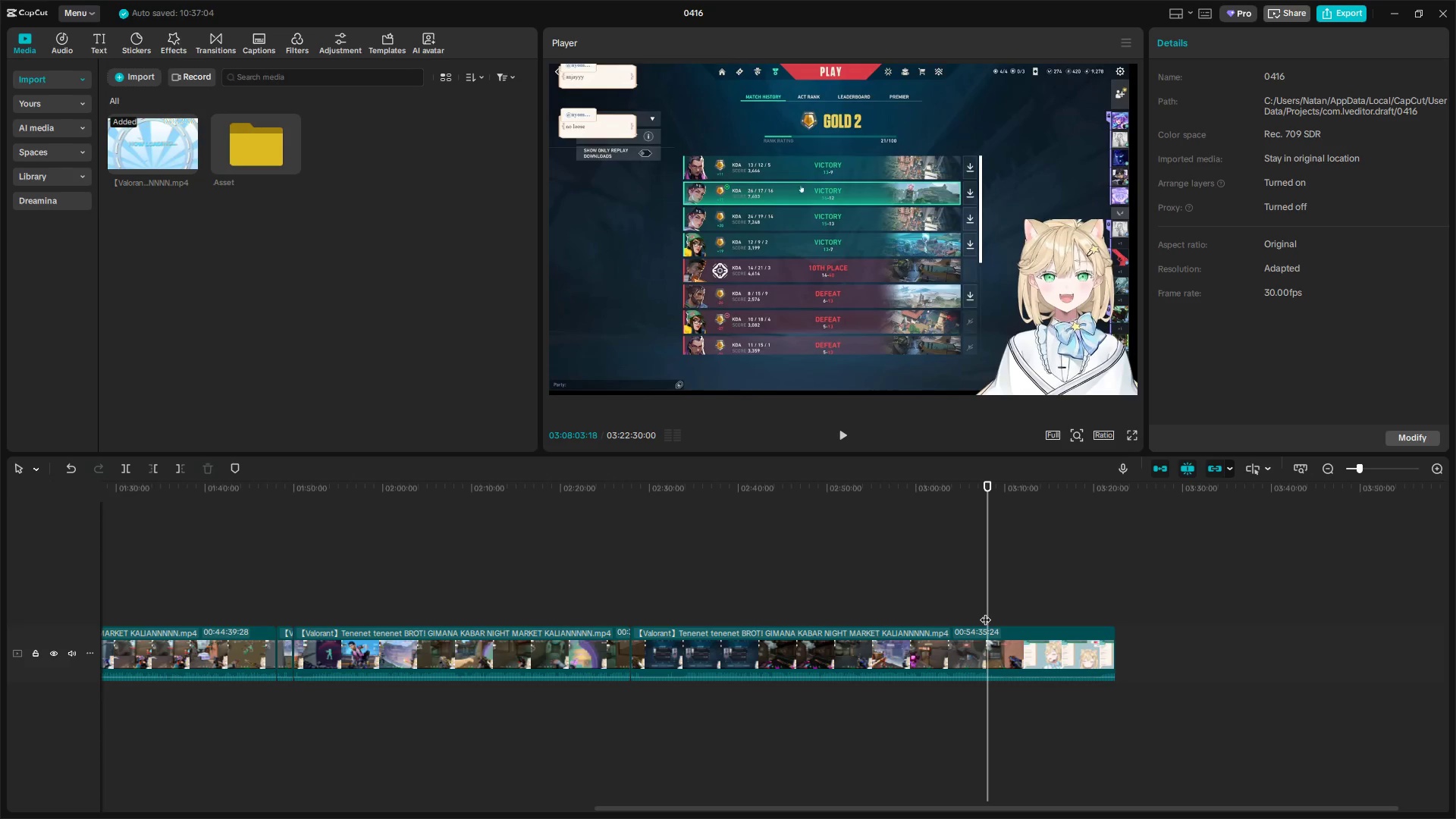 
key(ArrowLeft)
 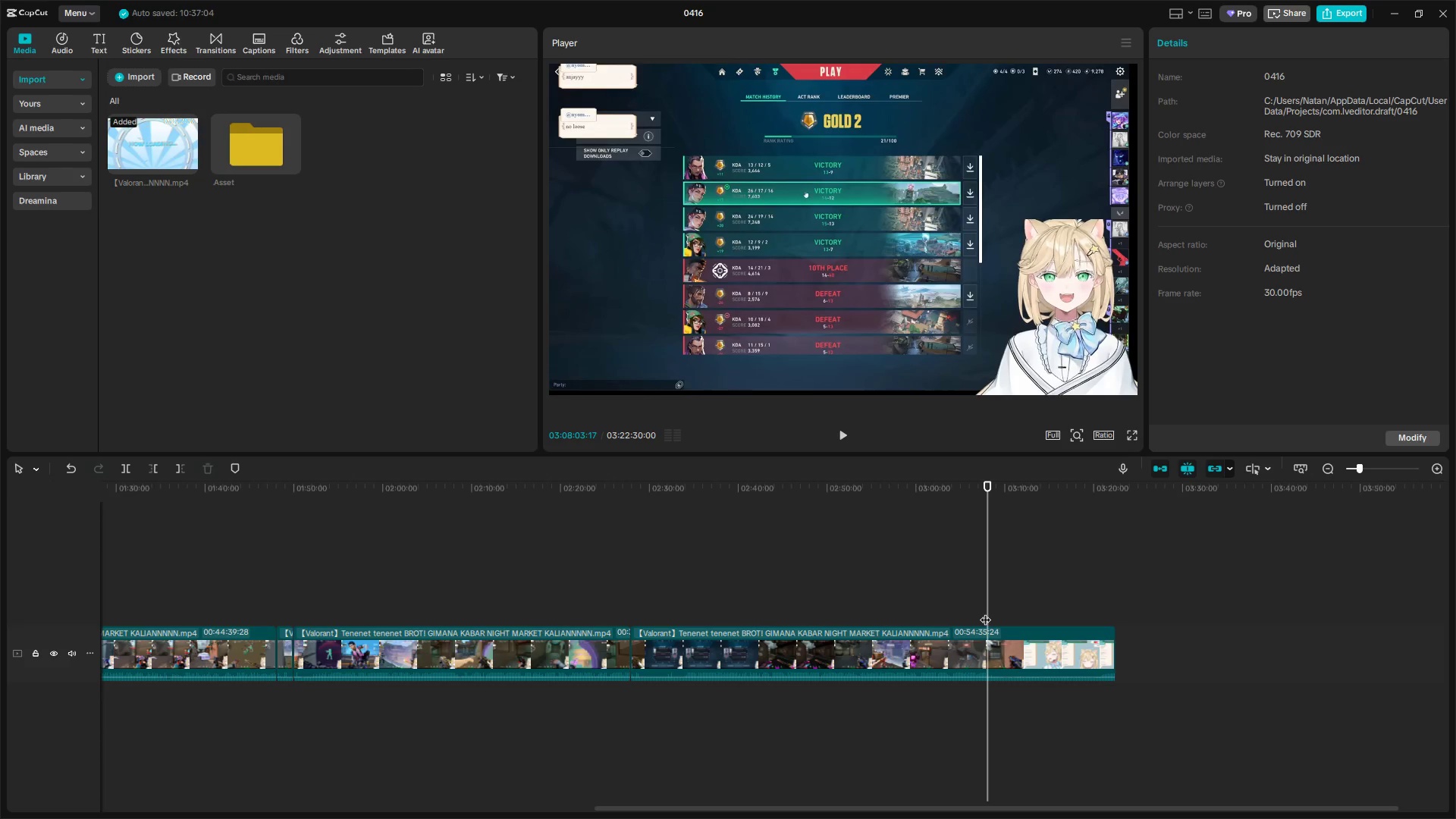 
key(ArrowLeft)
 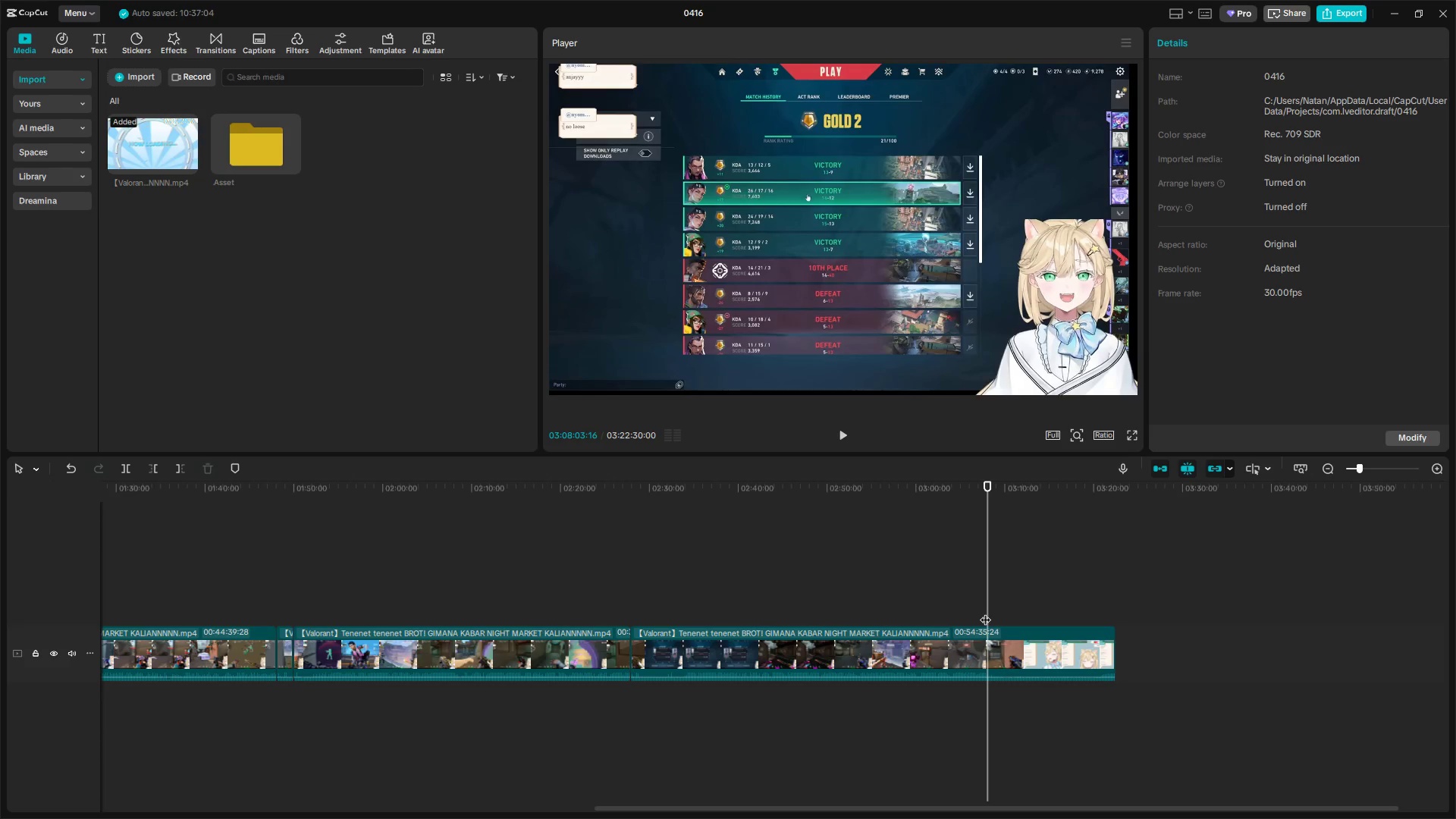 
hold_key(key=ArrowLeft, duration=0.98)
 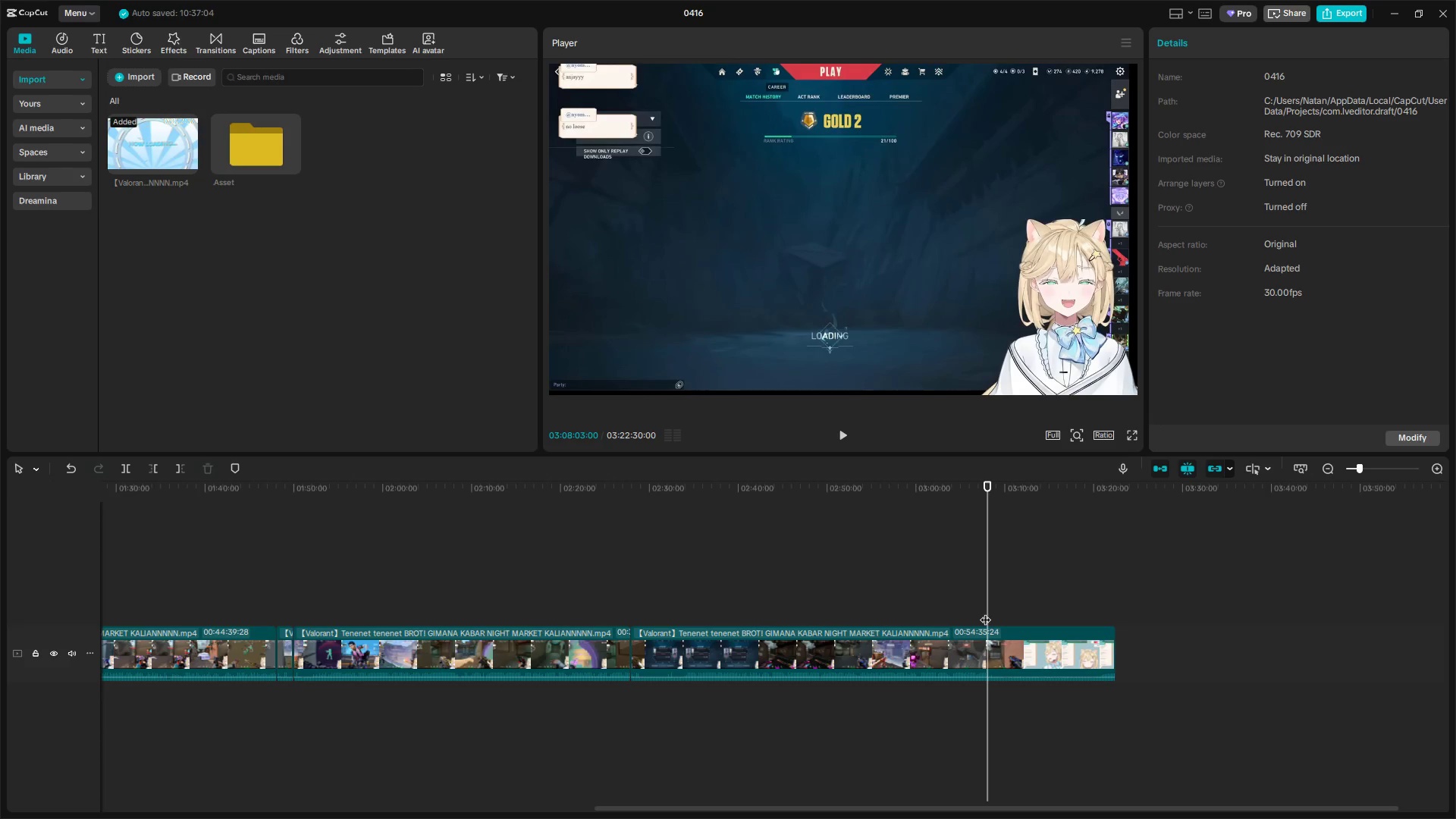 
hold_key(key=ArrowLeft, duration=0.66)
 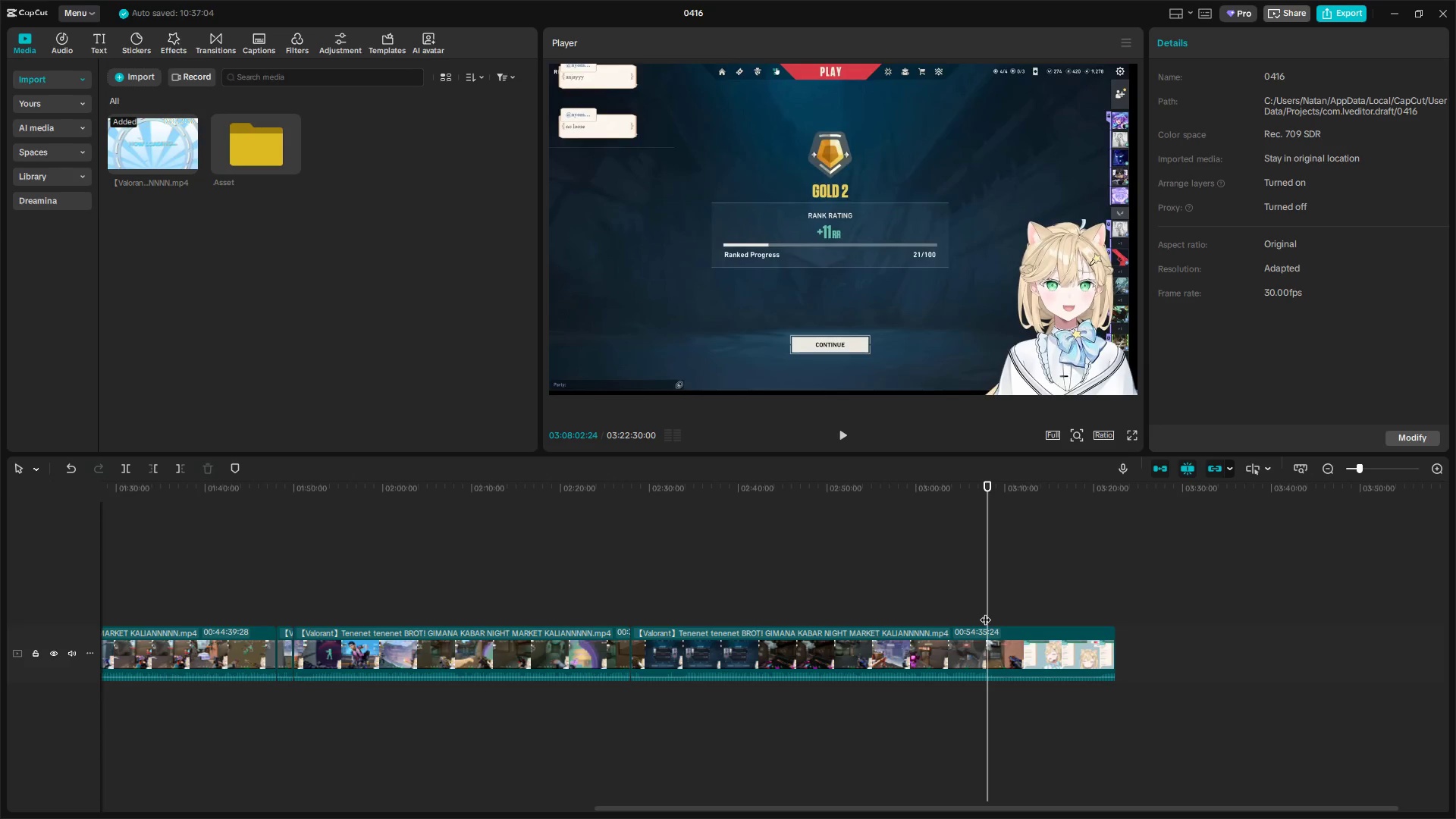 
key(Shift+E)